 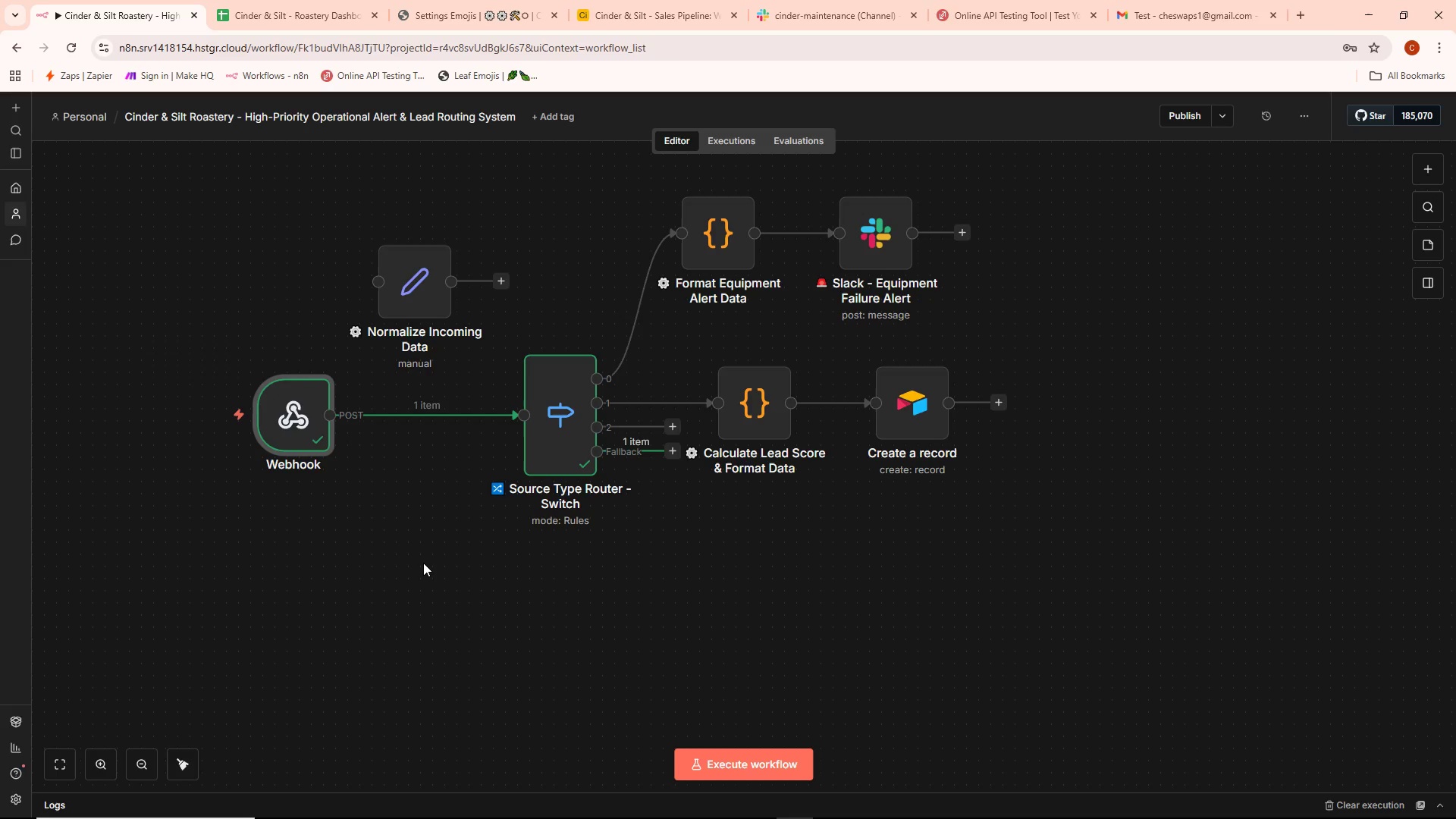 
double_click([299, 401])
 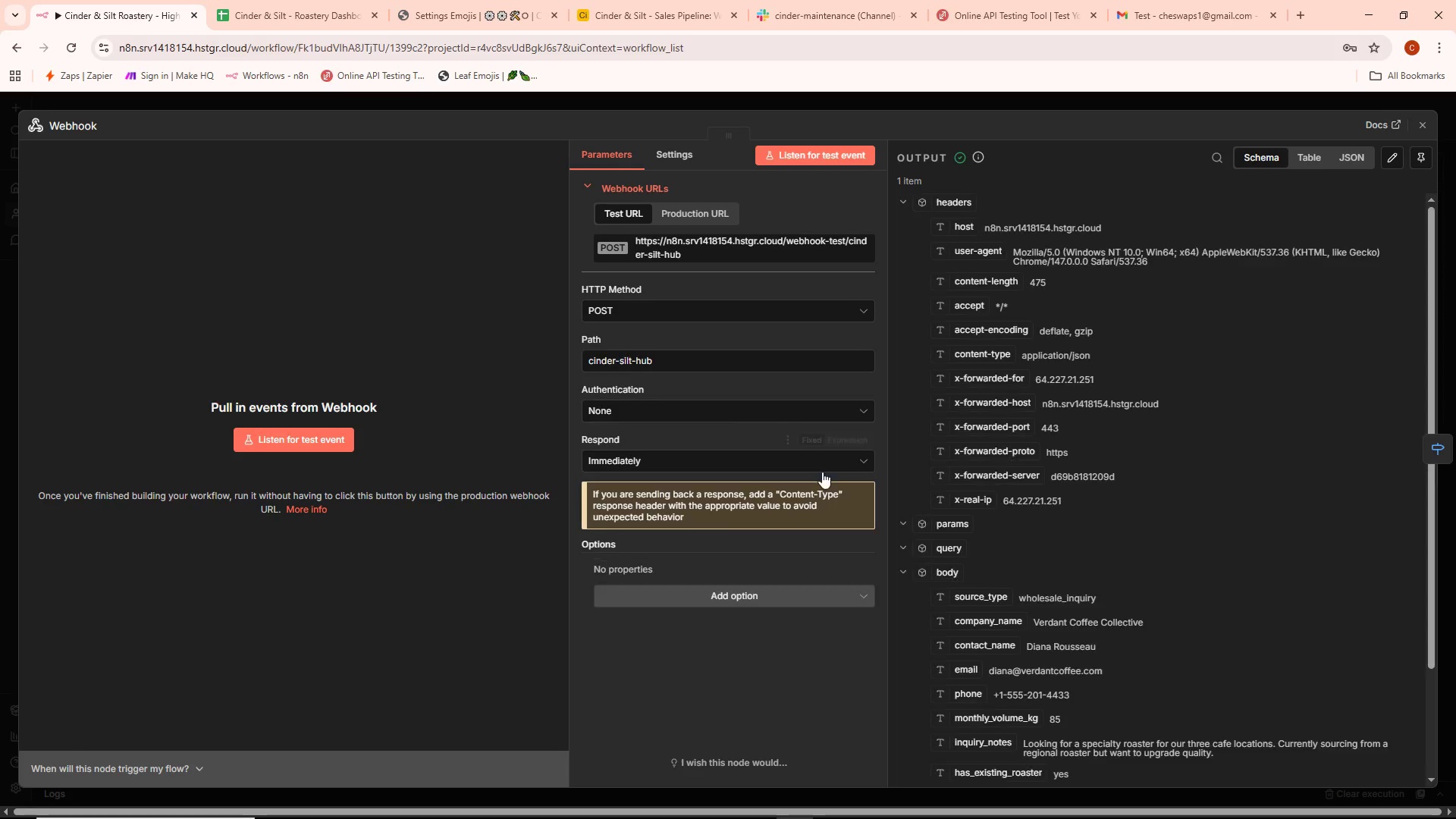 
scroll: coordinate [1073, 439], scroll_direction: down, amount: 4.0
 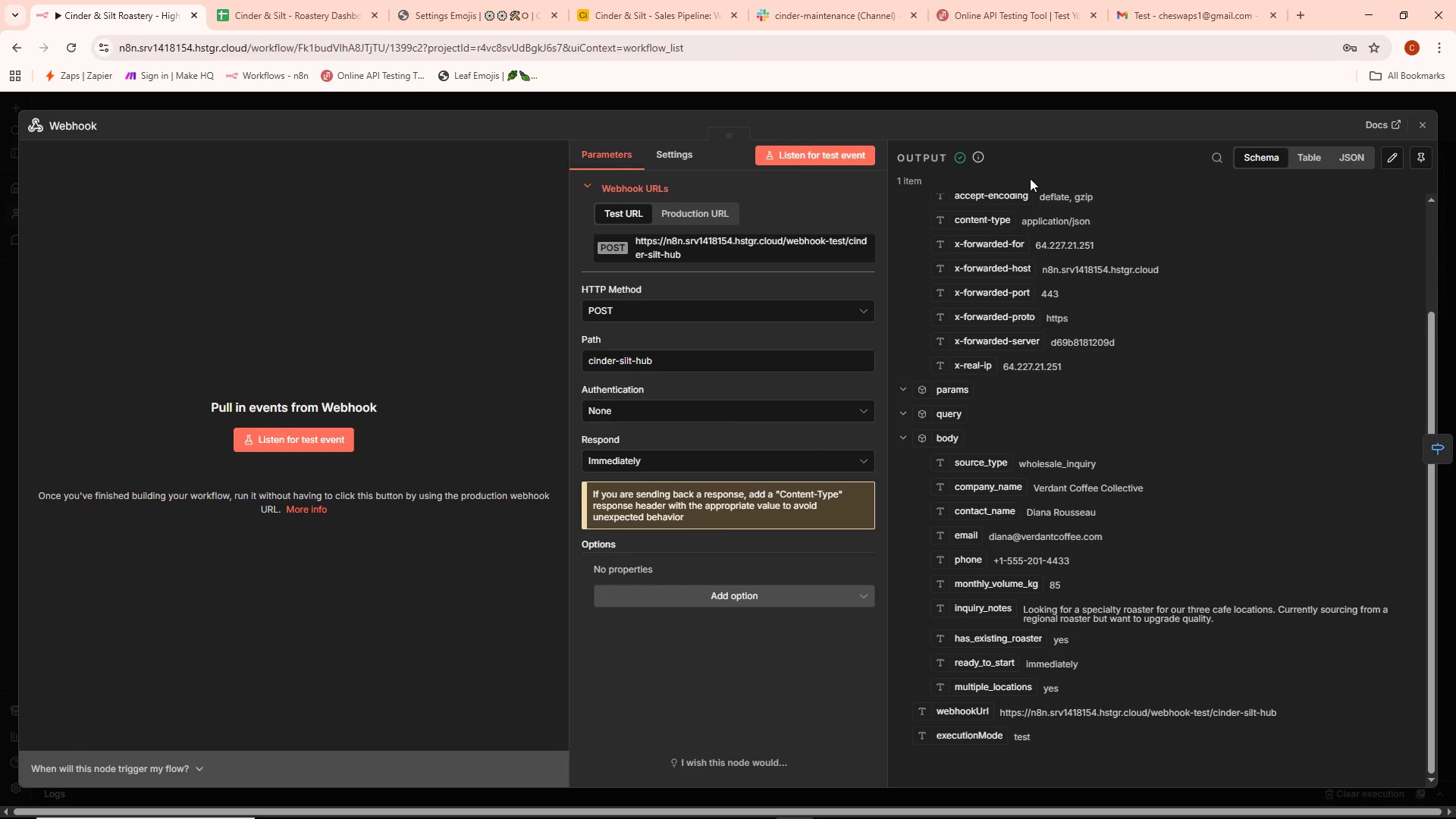 
left_click([1018, 105])
 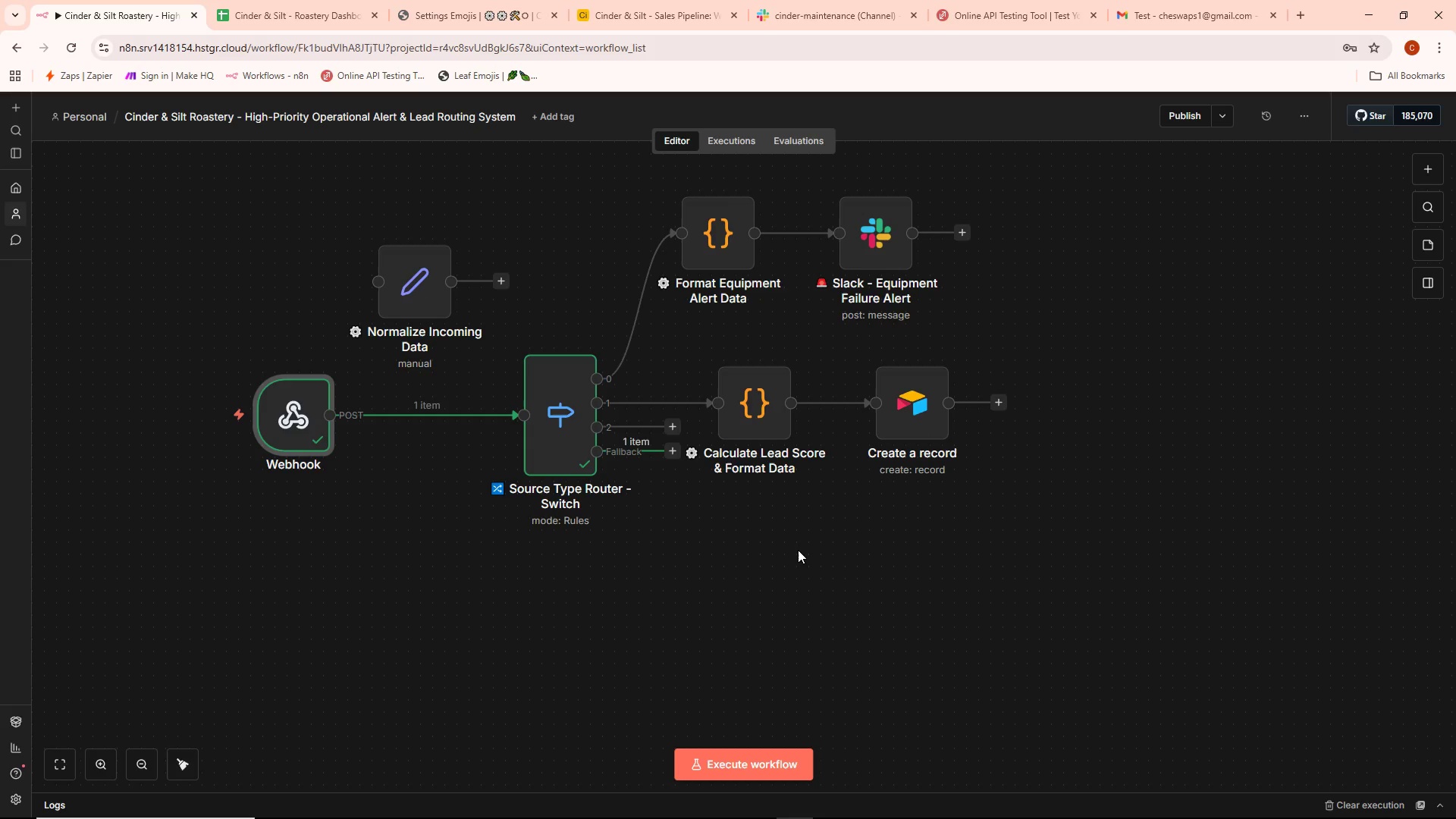 
wait(21.02)
 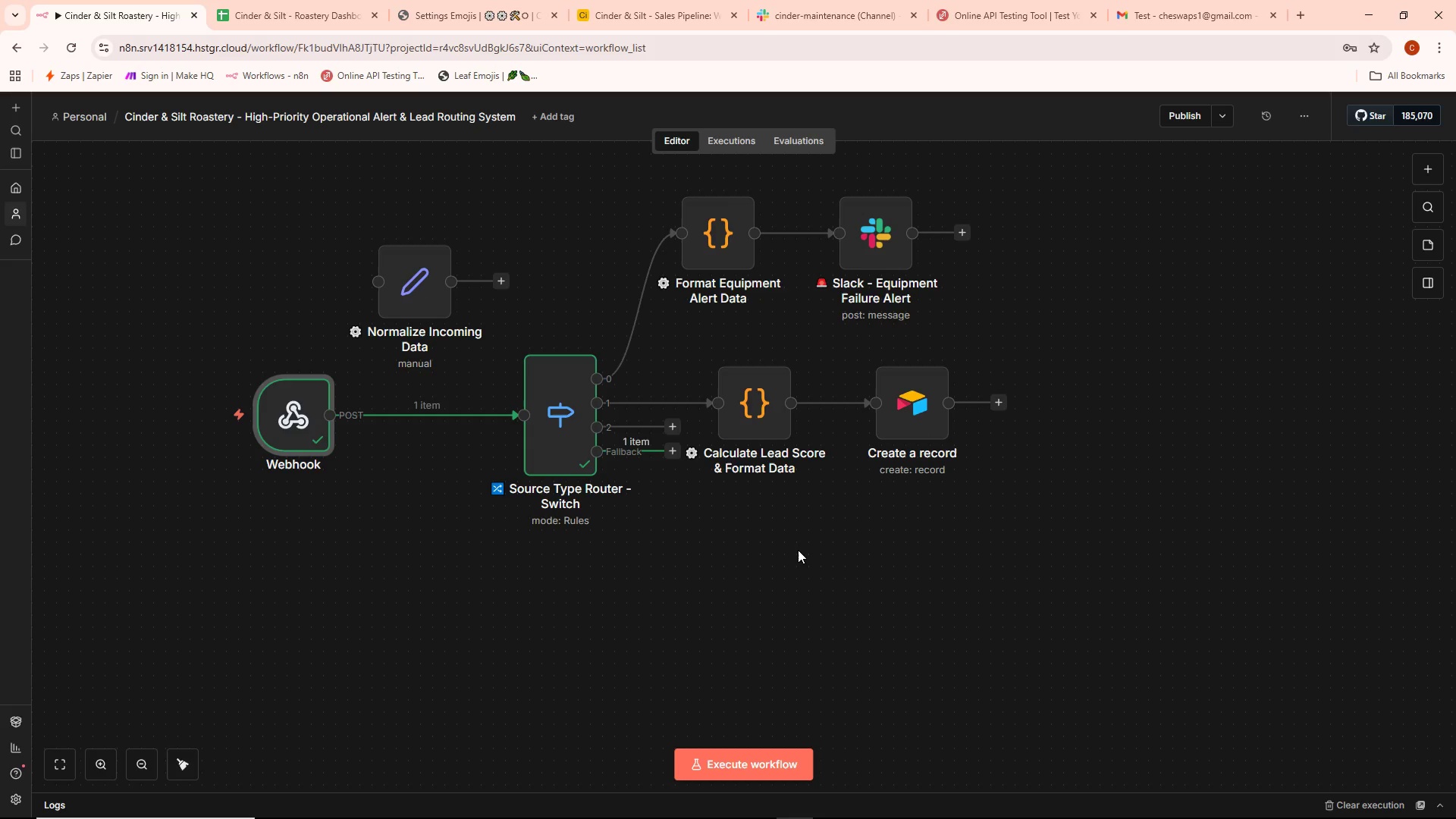 
left_click([670, 404])
 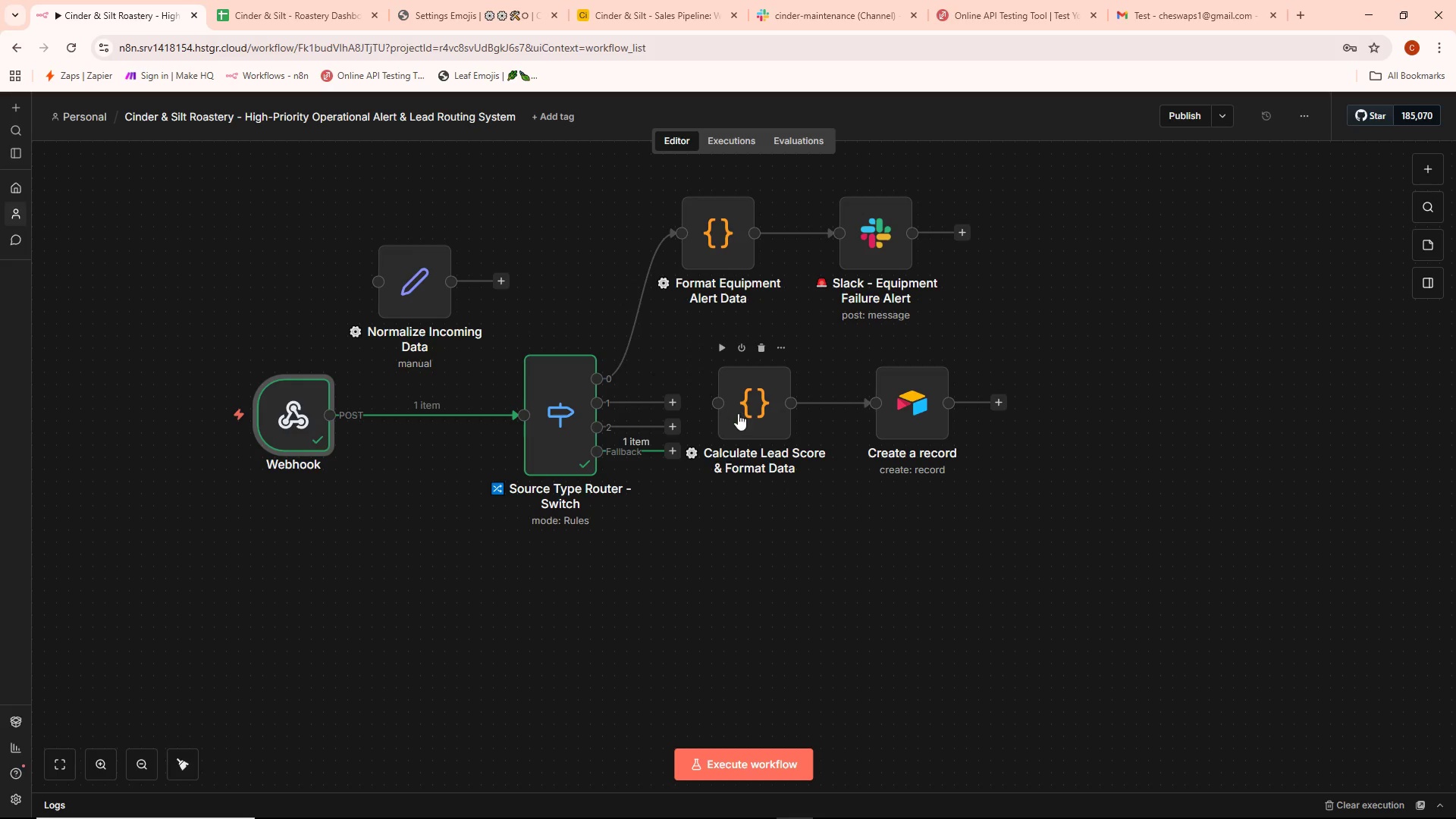 
left_click_drag(start_coordinate=[742, 405], to_coordinate=[672, 552])
 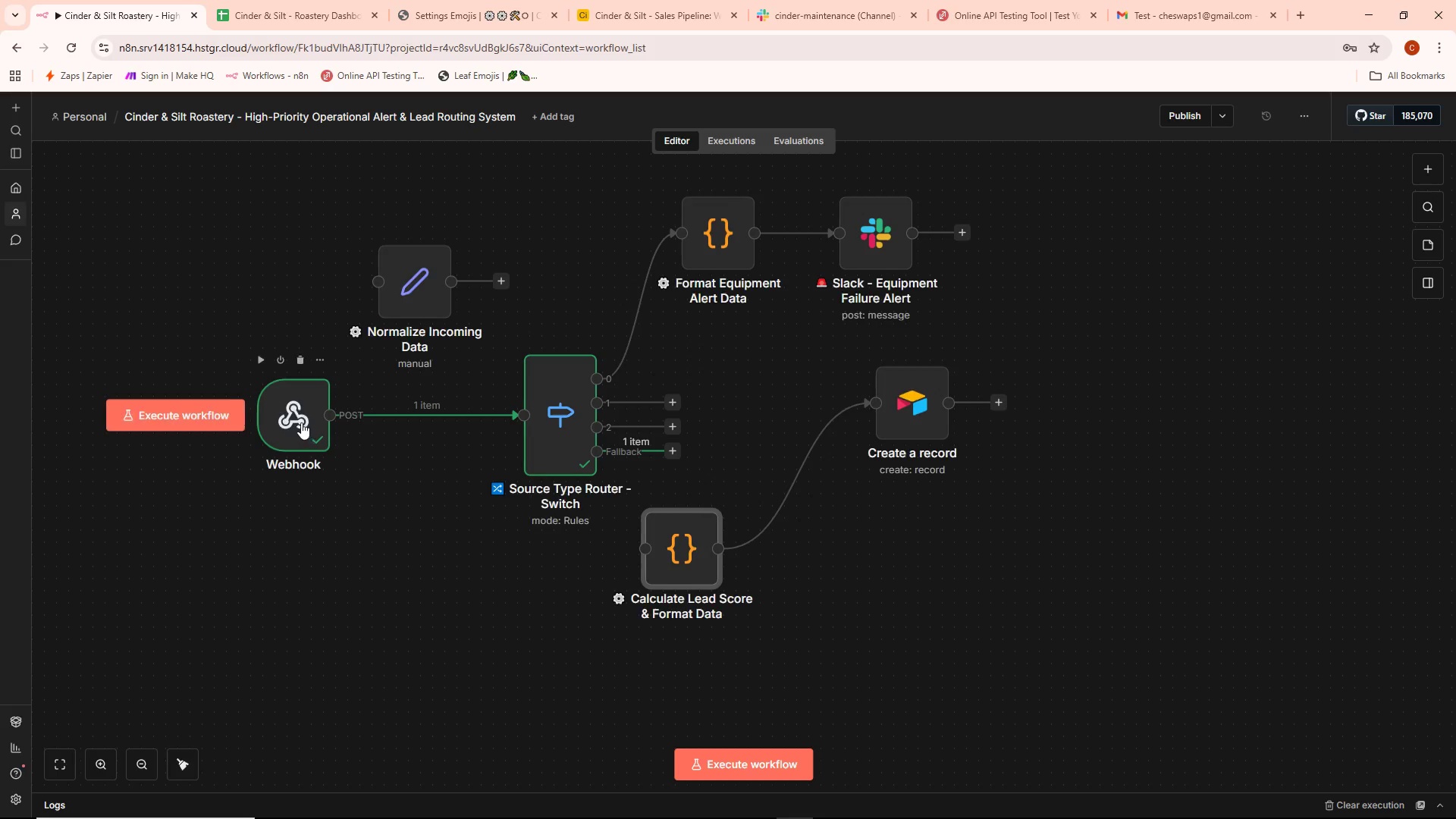 
left_click_drag(start_coordinate=[300, 418], to_coordinate=[321, 471])
 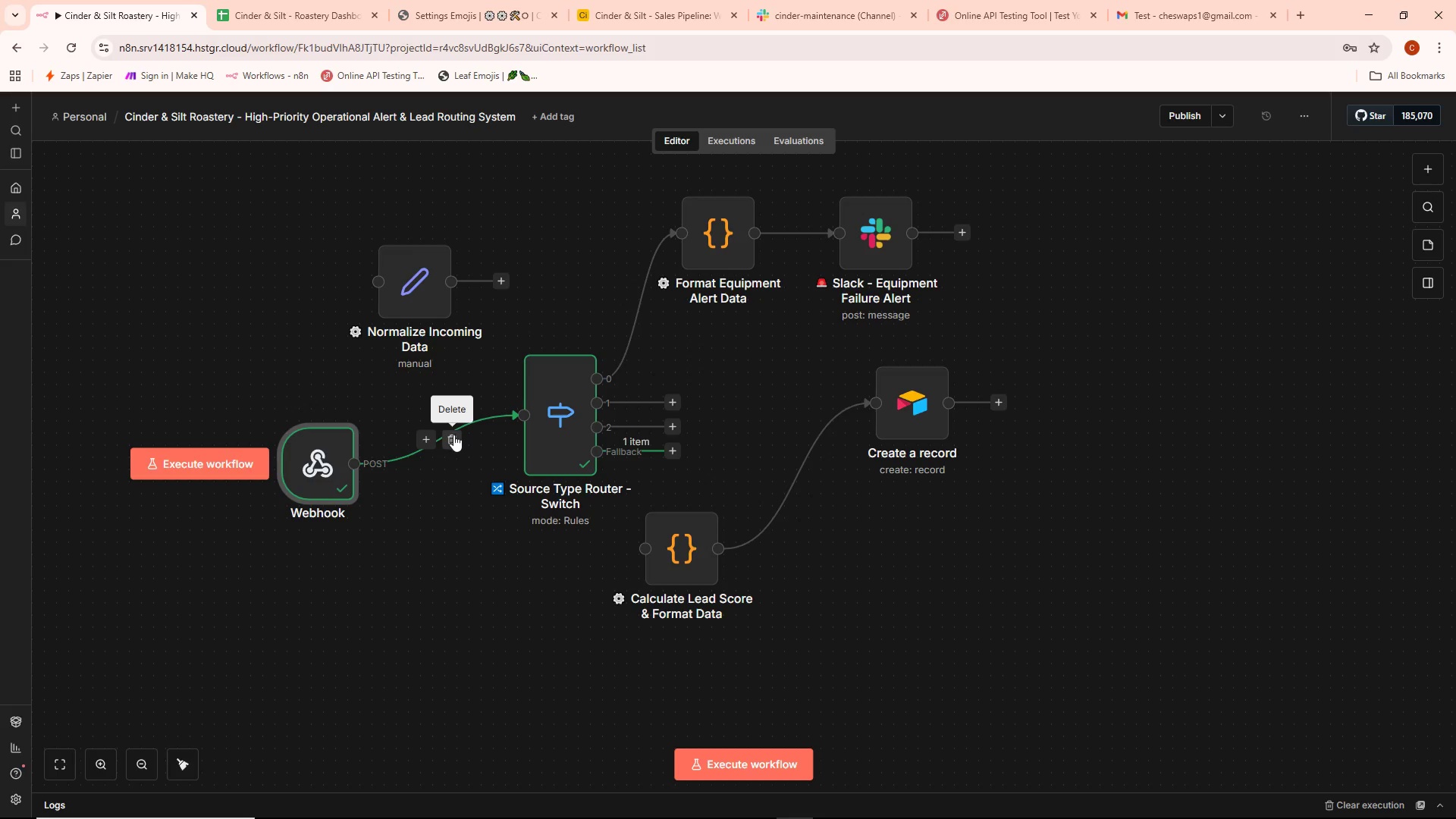 
left_click([453, 435])
 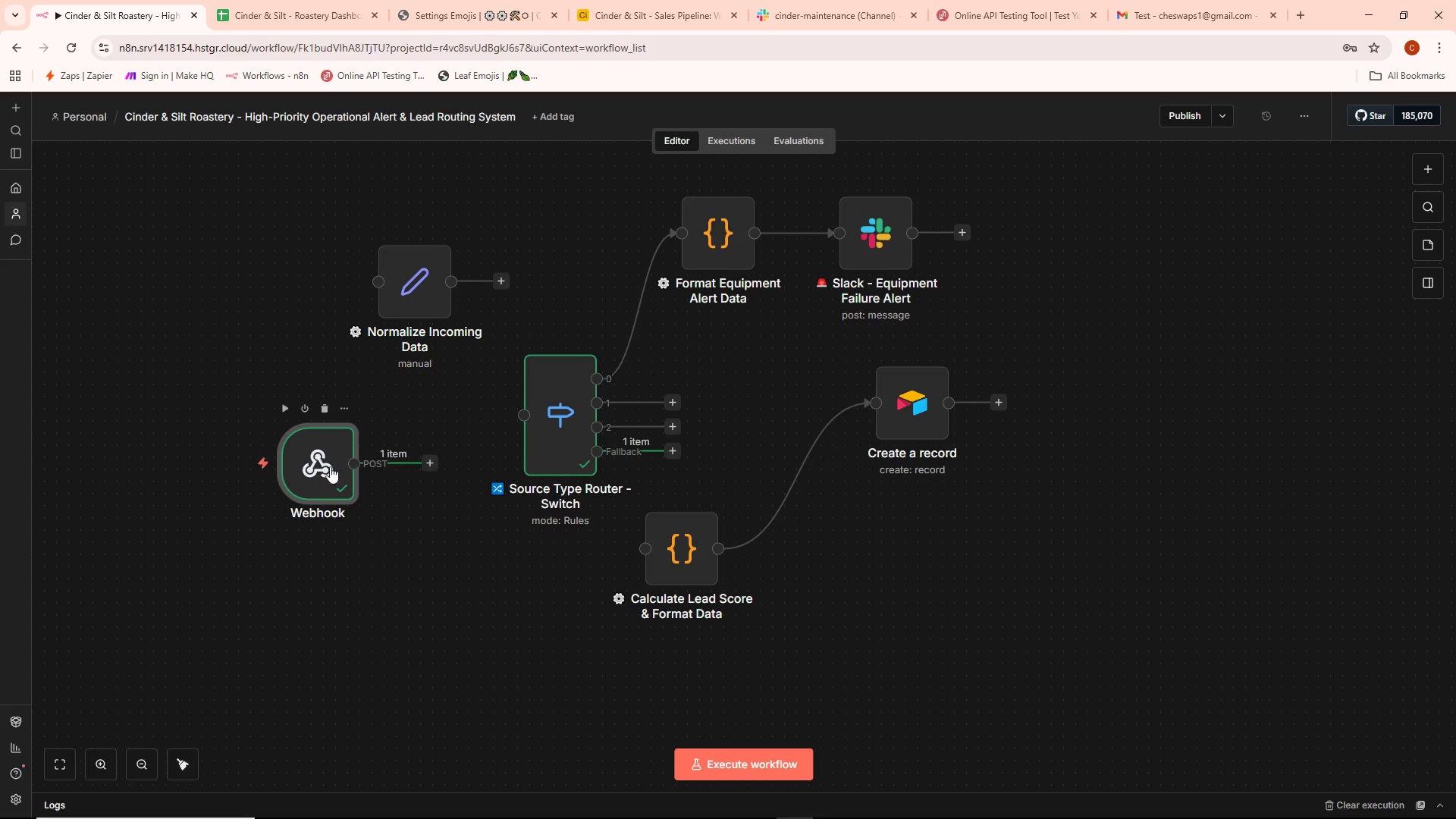 
left_click_drag(start_coordinate=[330, 464], to_coordinate=[546, 568])
 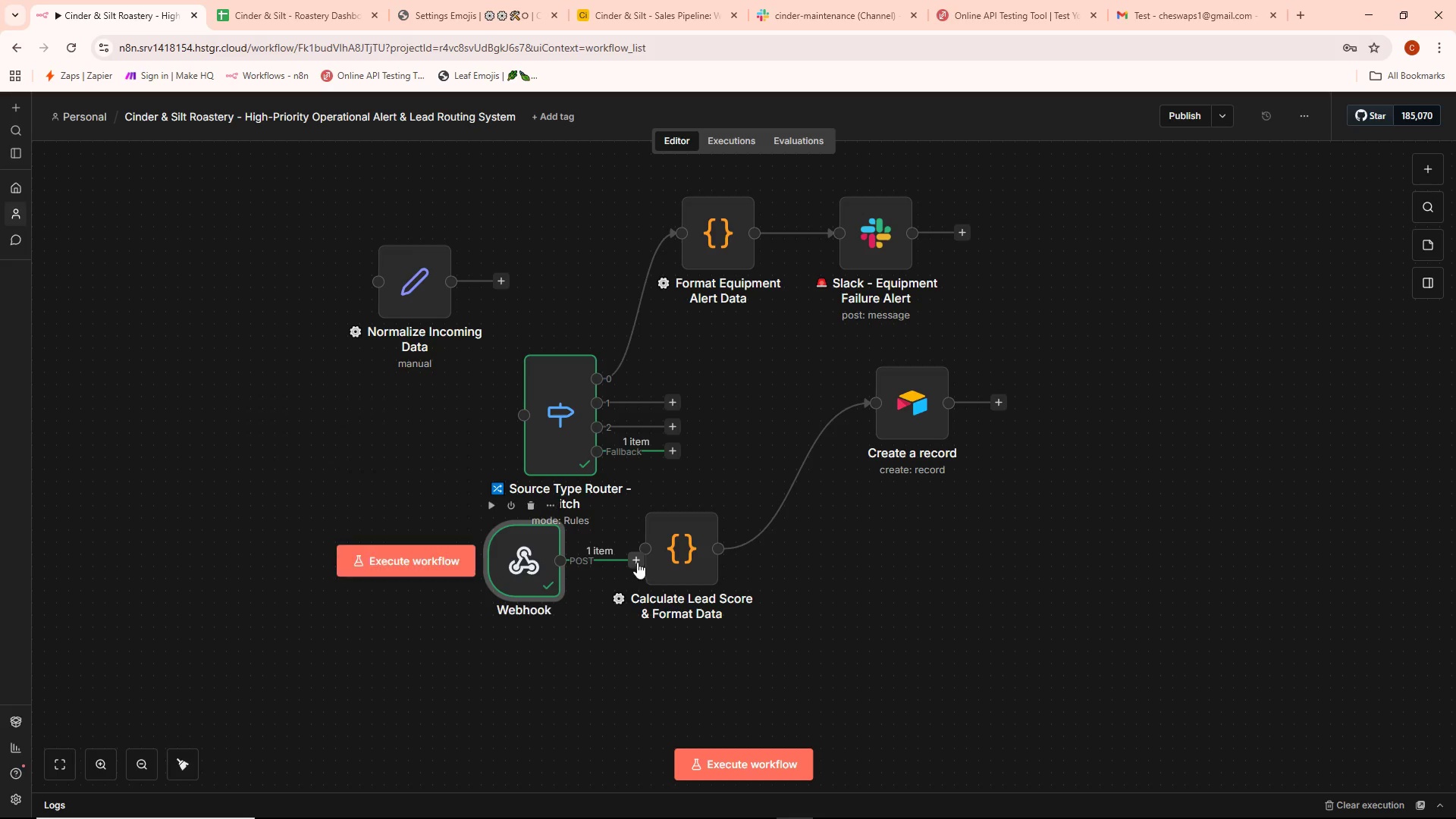 
left_click_drag(start_coordinate=[640, 558], to_coordinate=[655, 550])
 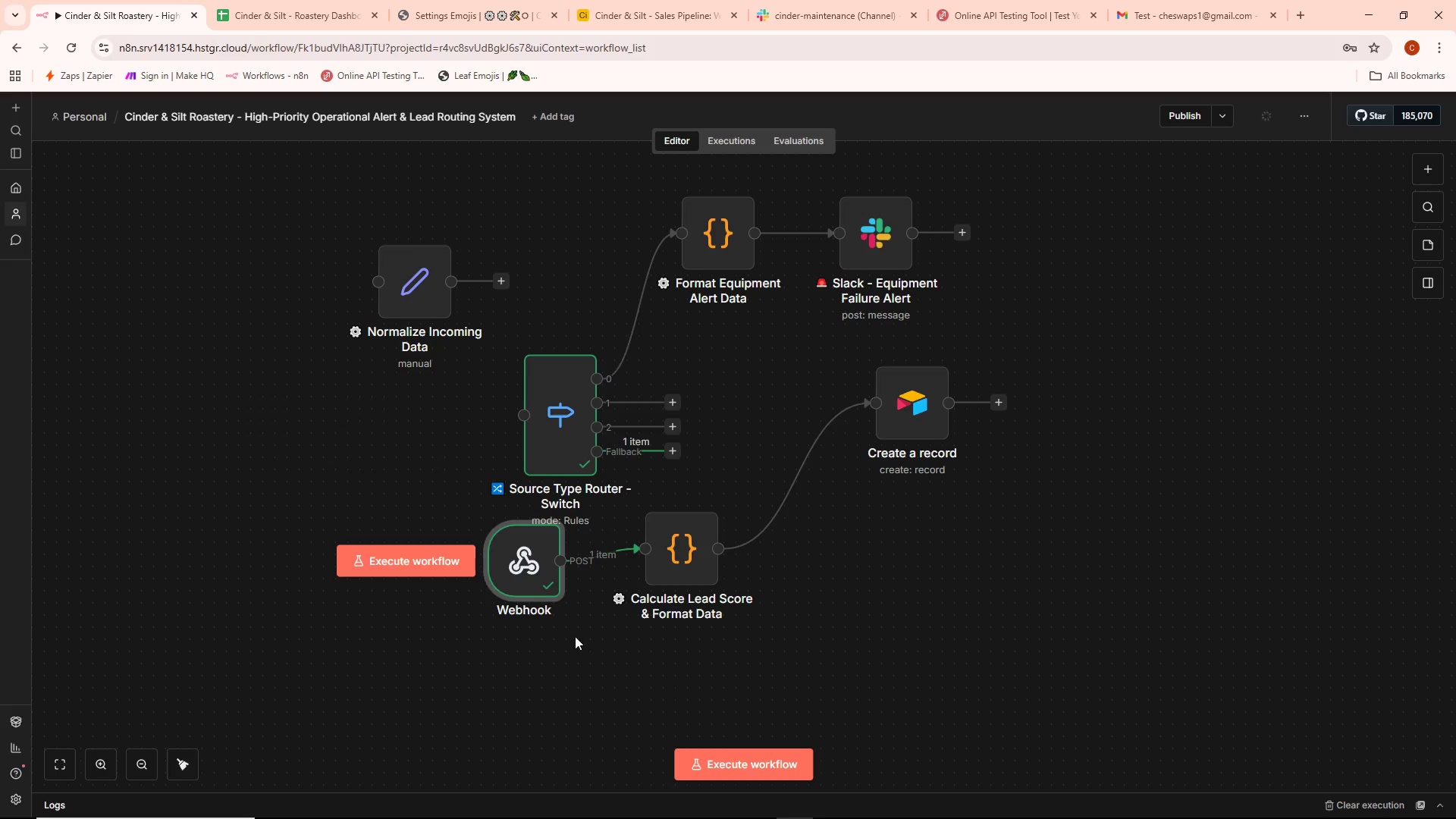 
double_click([522, 543])
 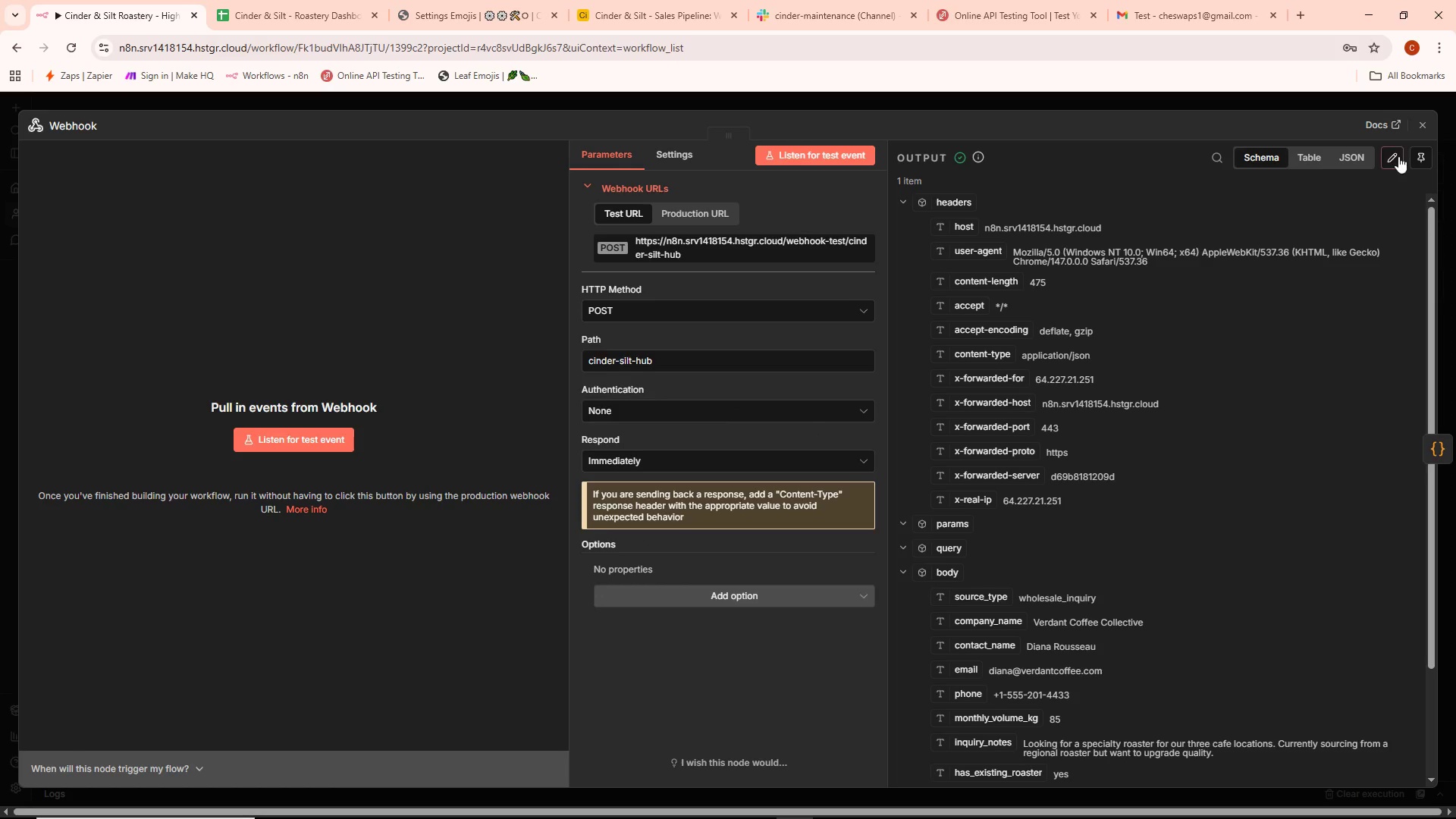 
left_click([1413, 154])
 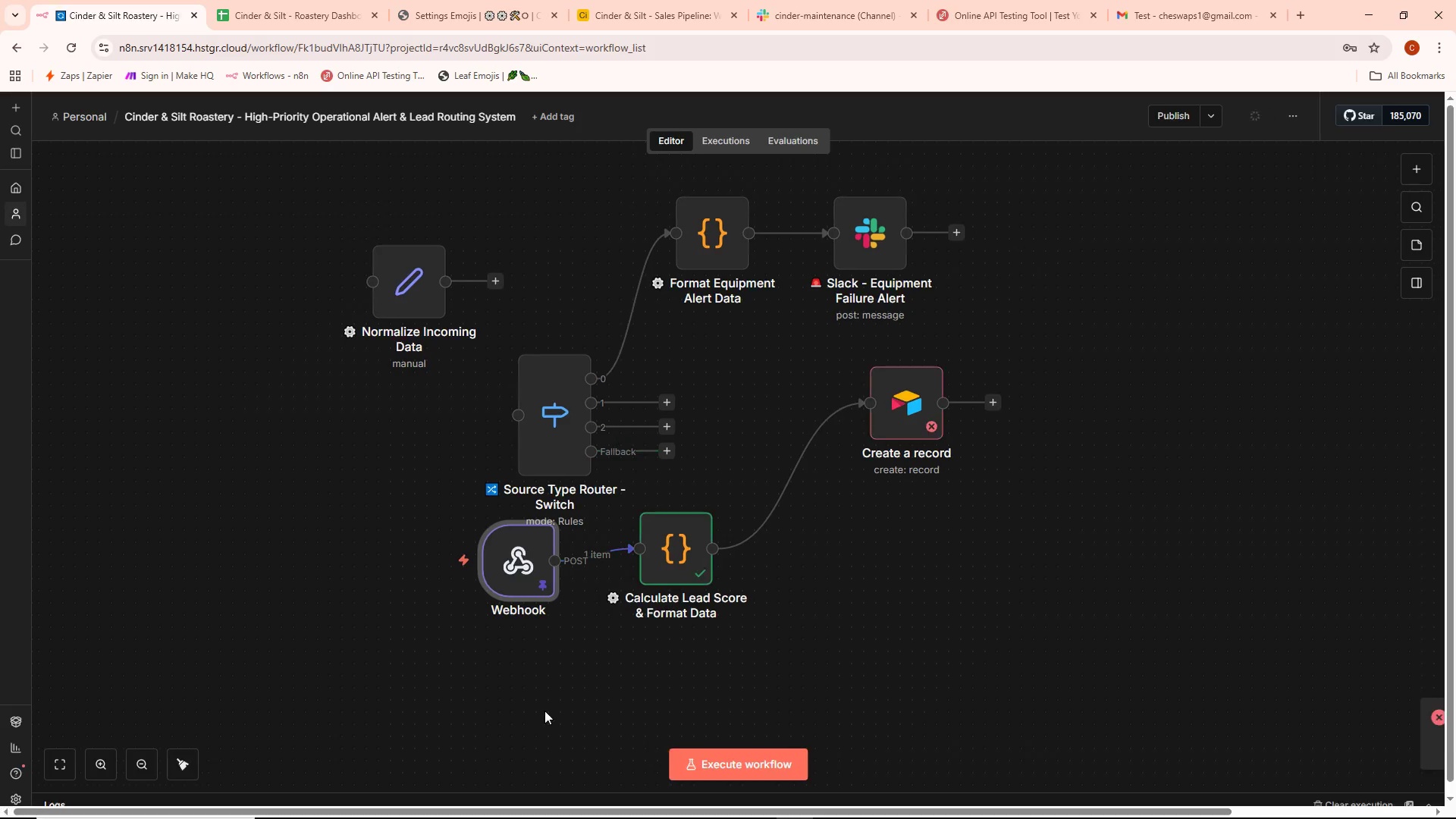 
double_click([682, 547])
 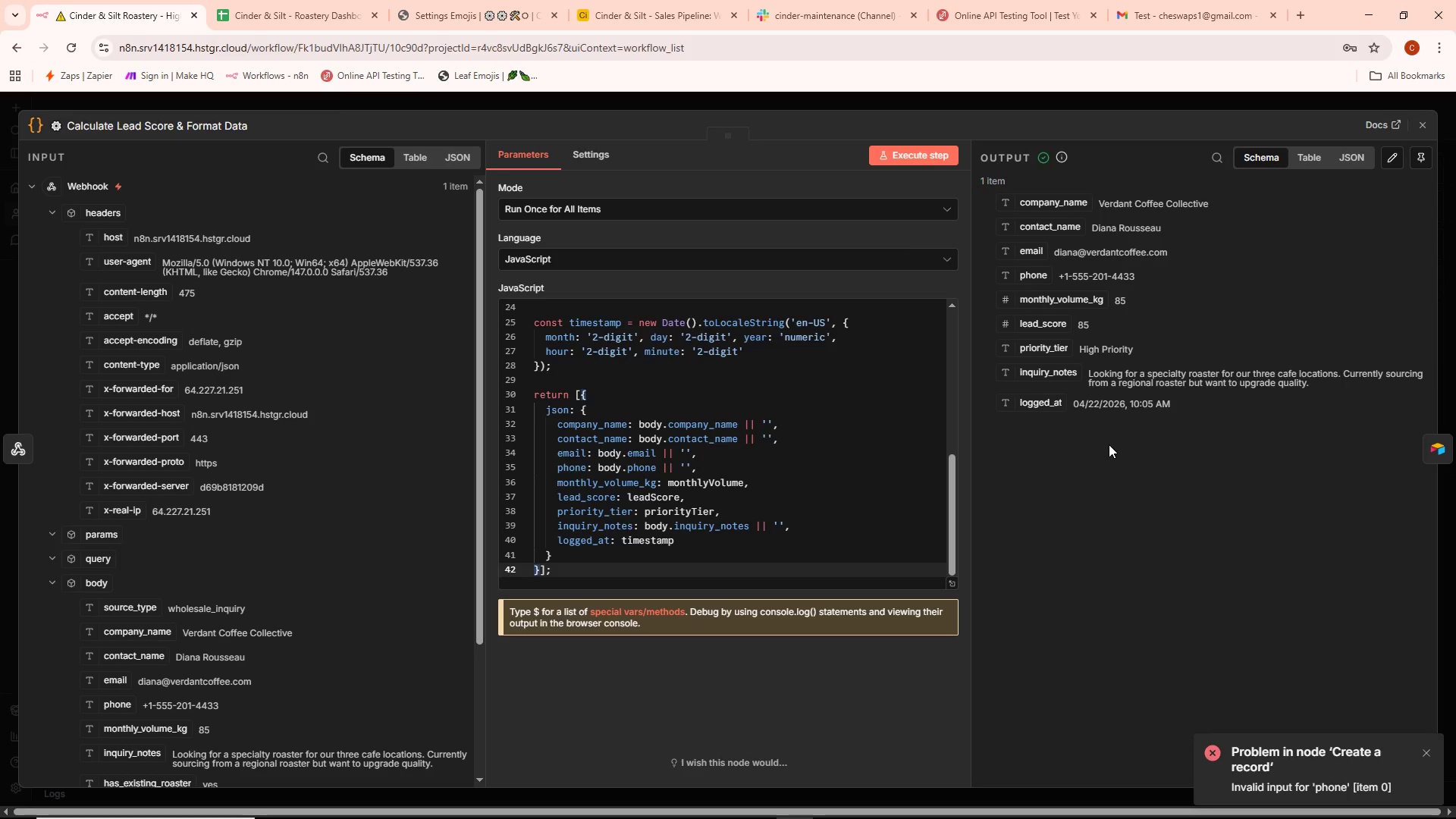 
wait(8.41)
 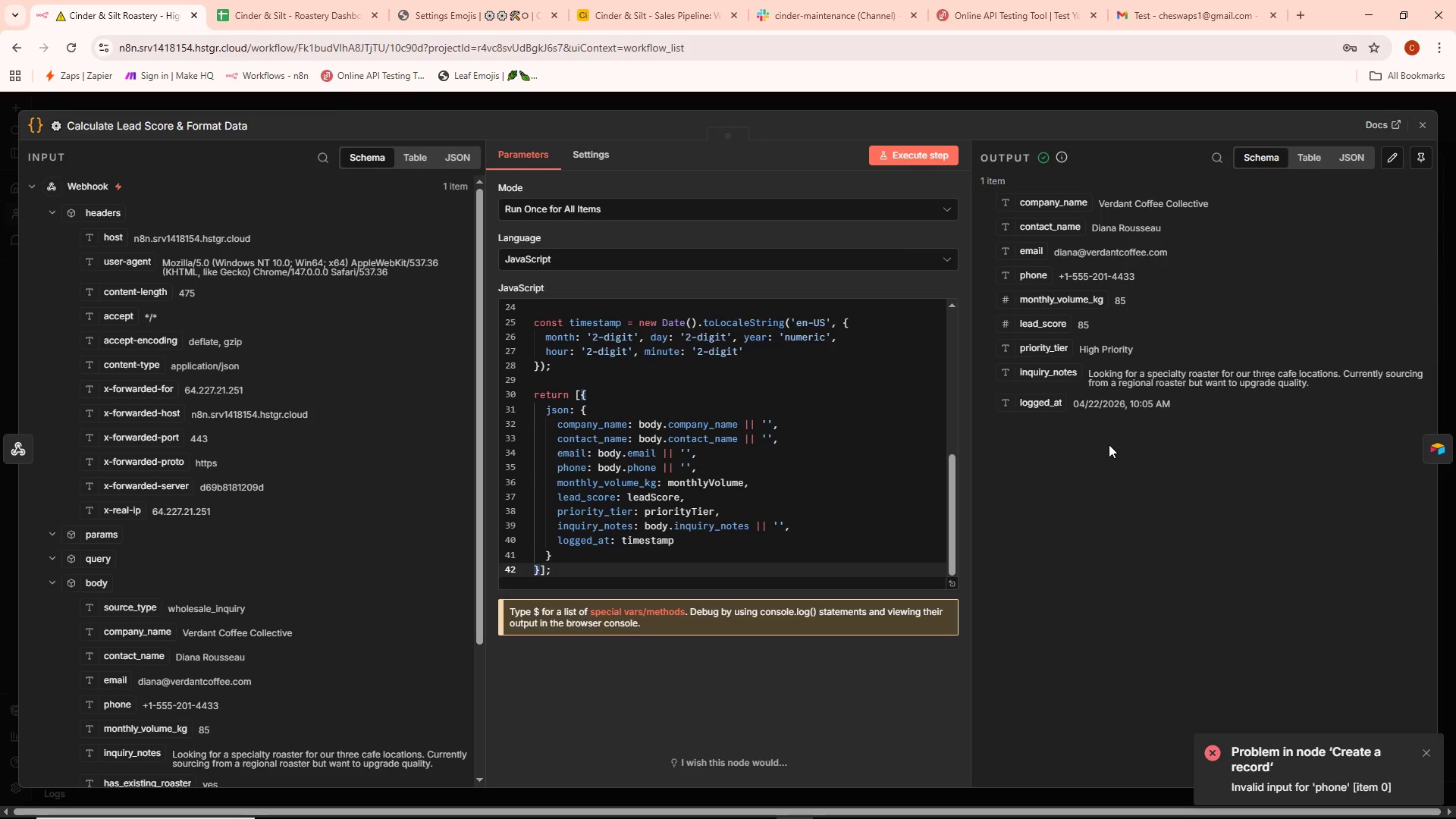 
left_click([587, 569])
 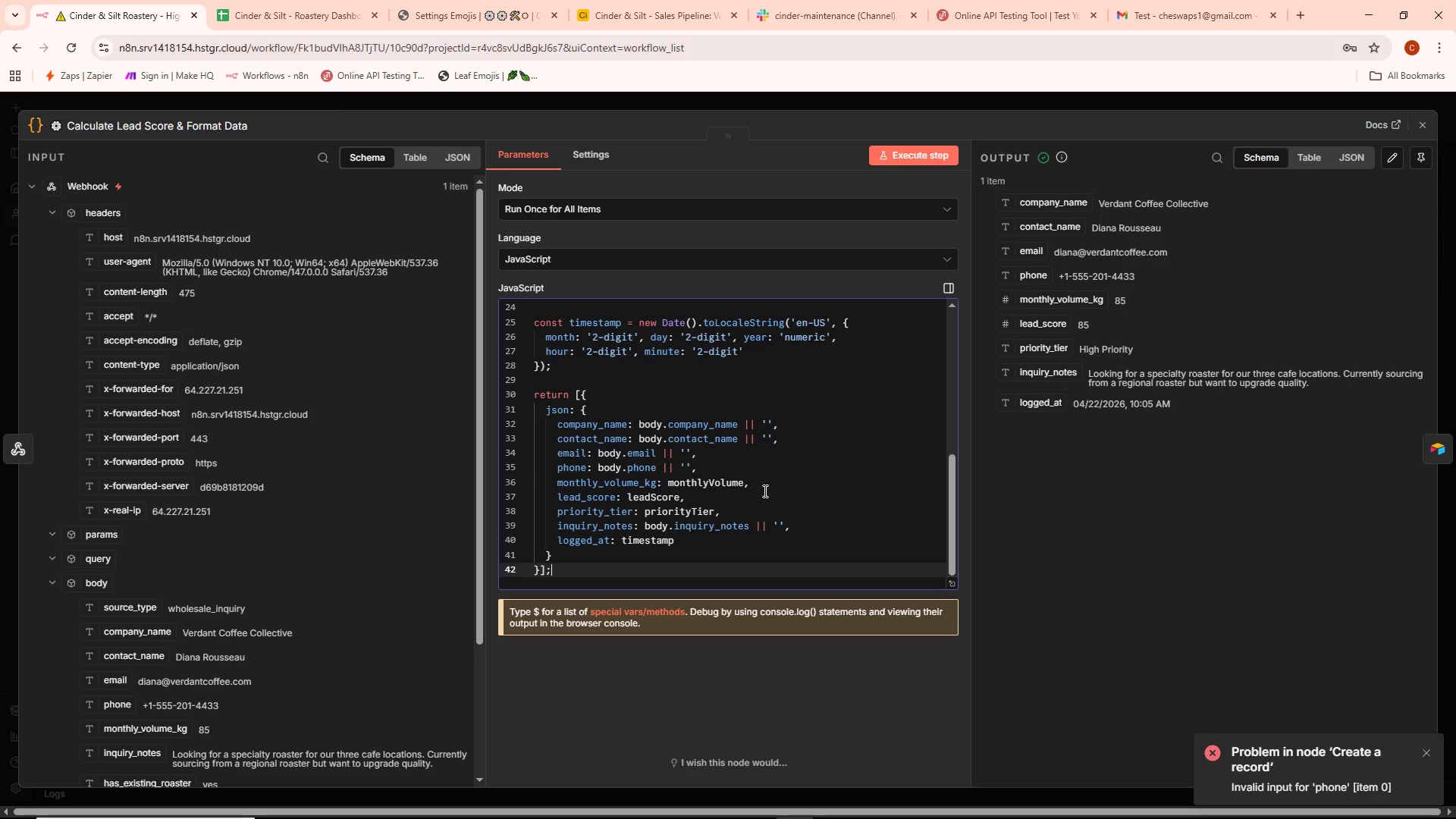 
scroll: coordinate [783, 473], scroll_direction: up, amount: 8.0
 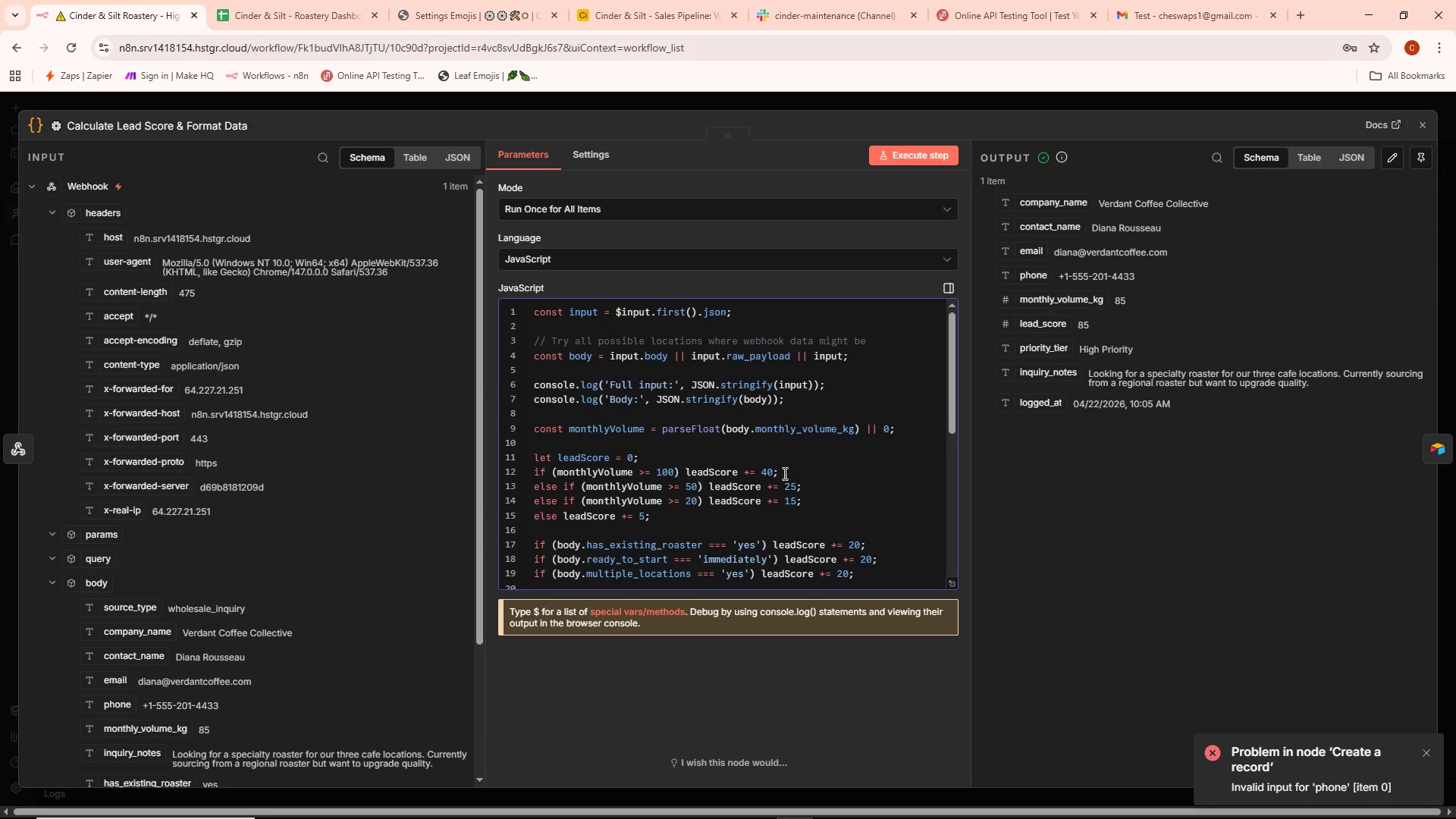 
scroll: coordinate [783, 473], scroll_direction: down, amount: 6.0
 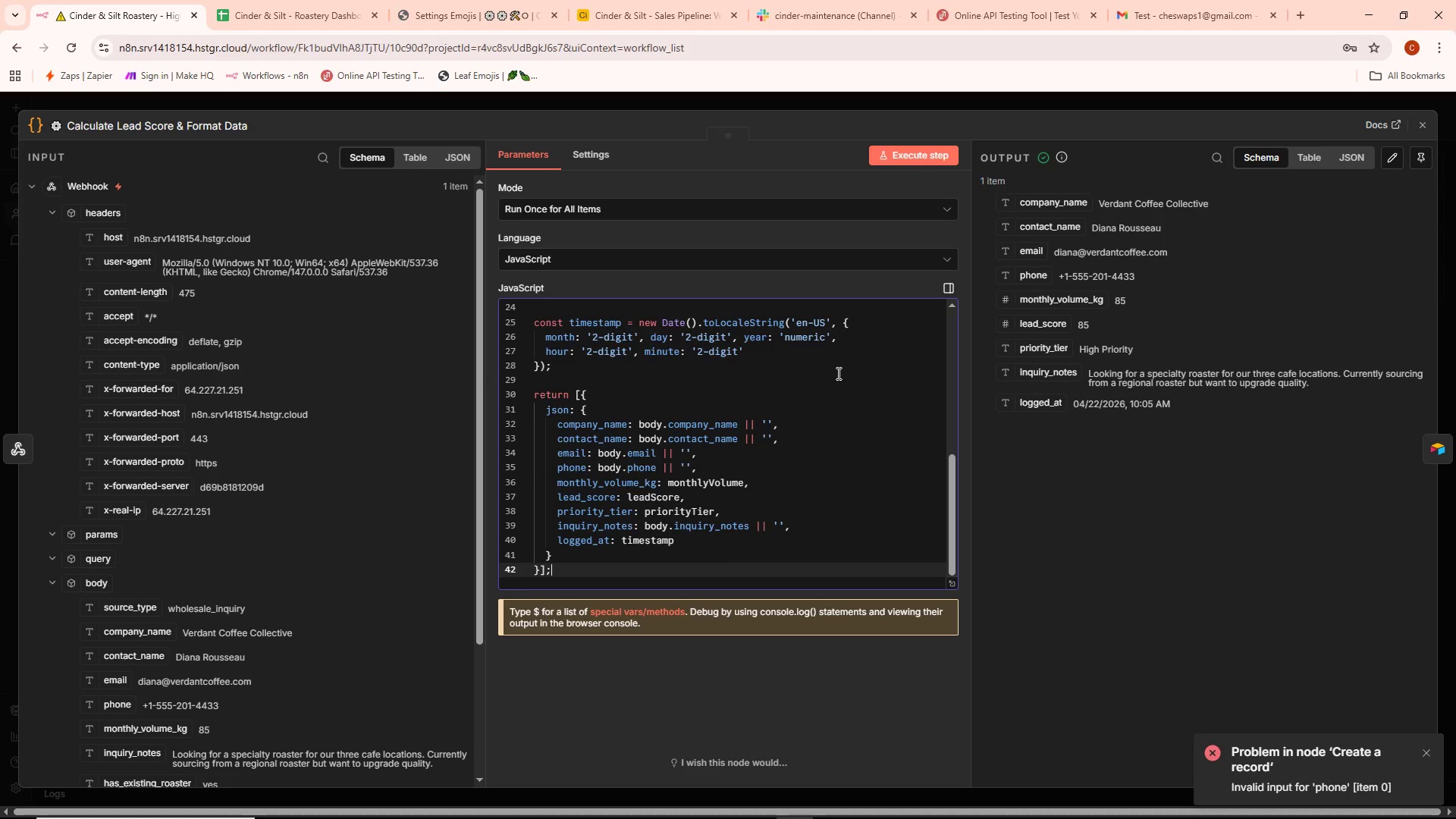 
scroll: coordinate [823, 428], scroll_direction: up, amount: 5.0
 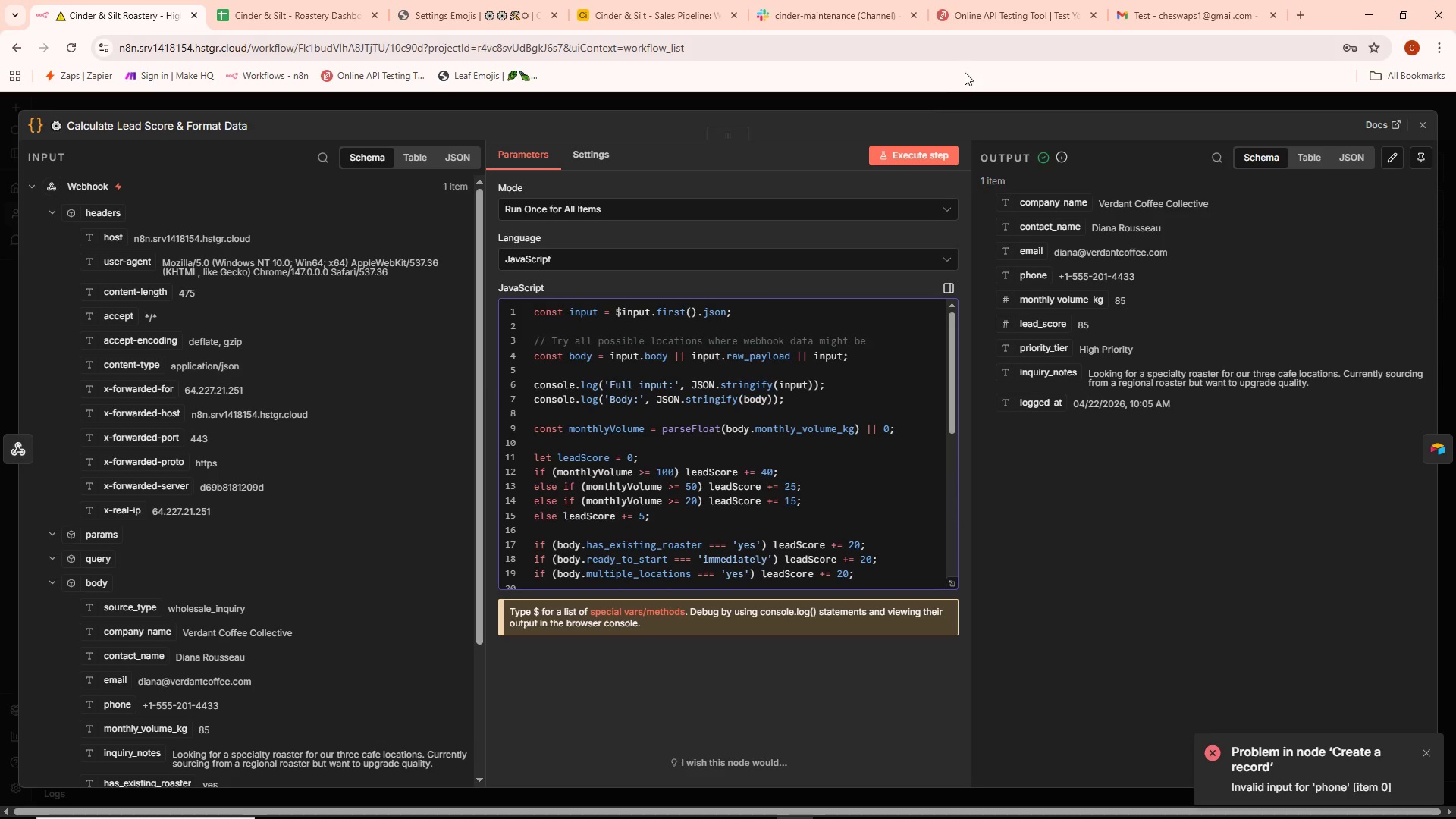 
left_click([968, 89])
 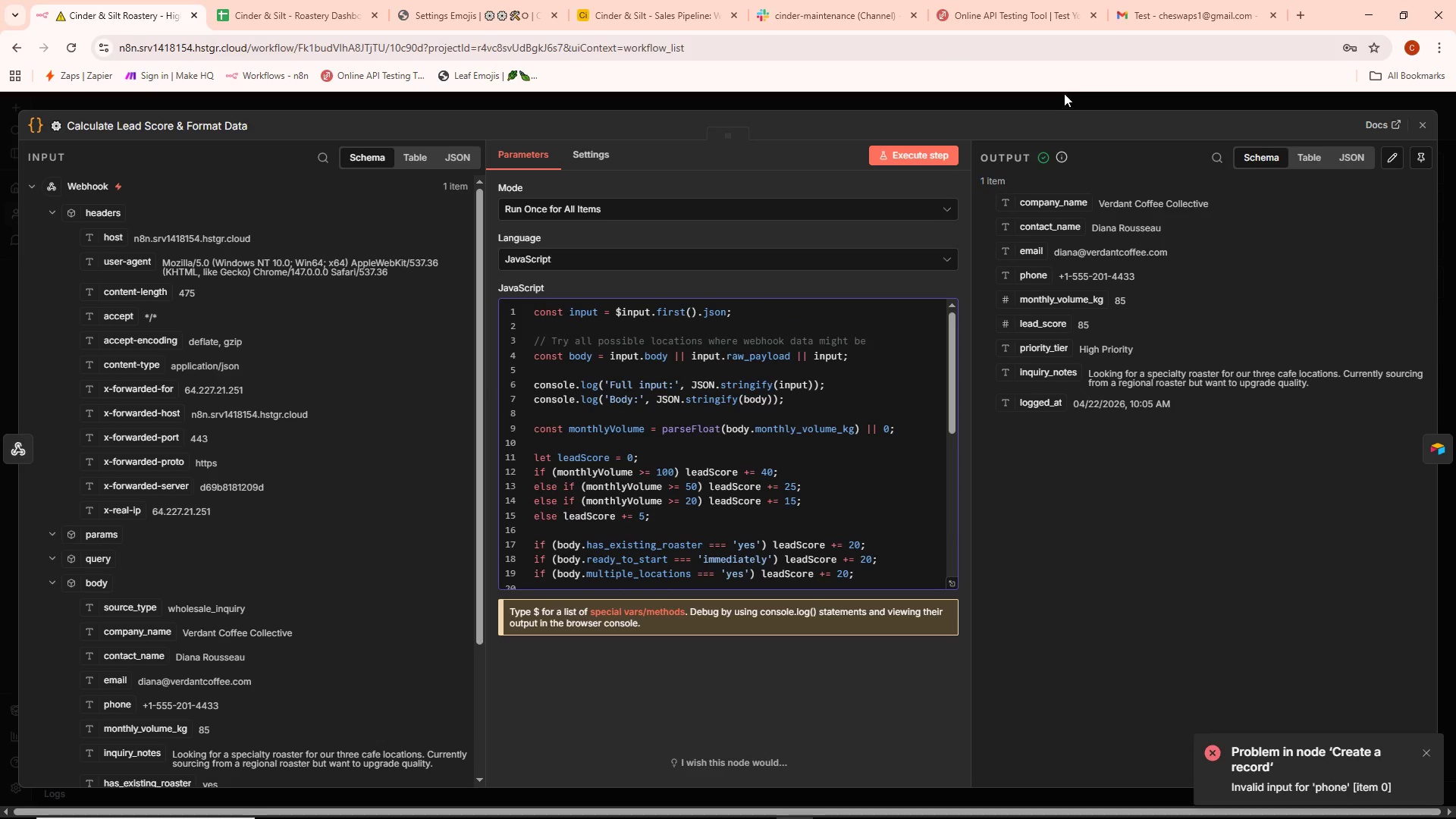 
left_click([1064, 93])
 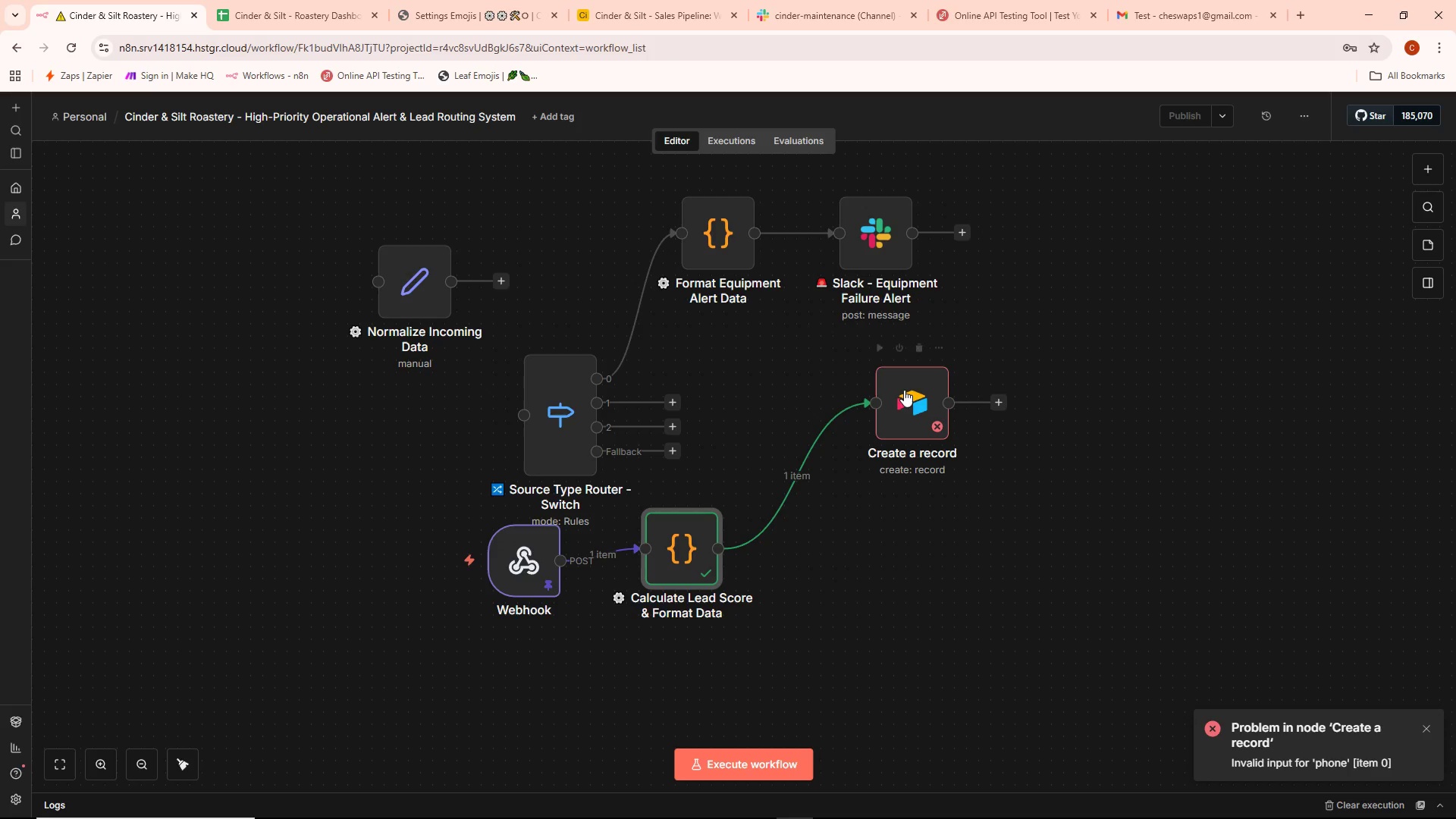 
double_click([894, 395])
 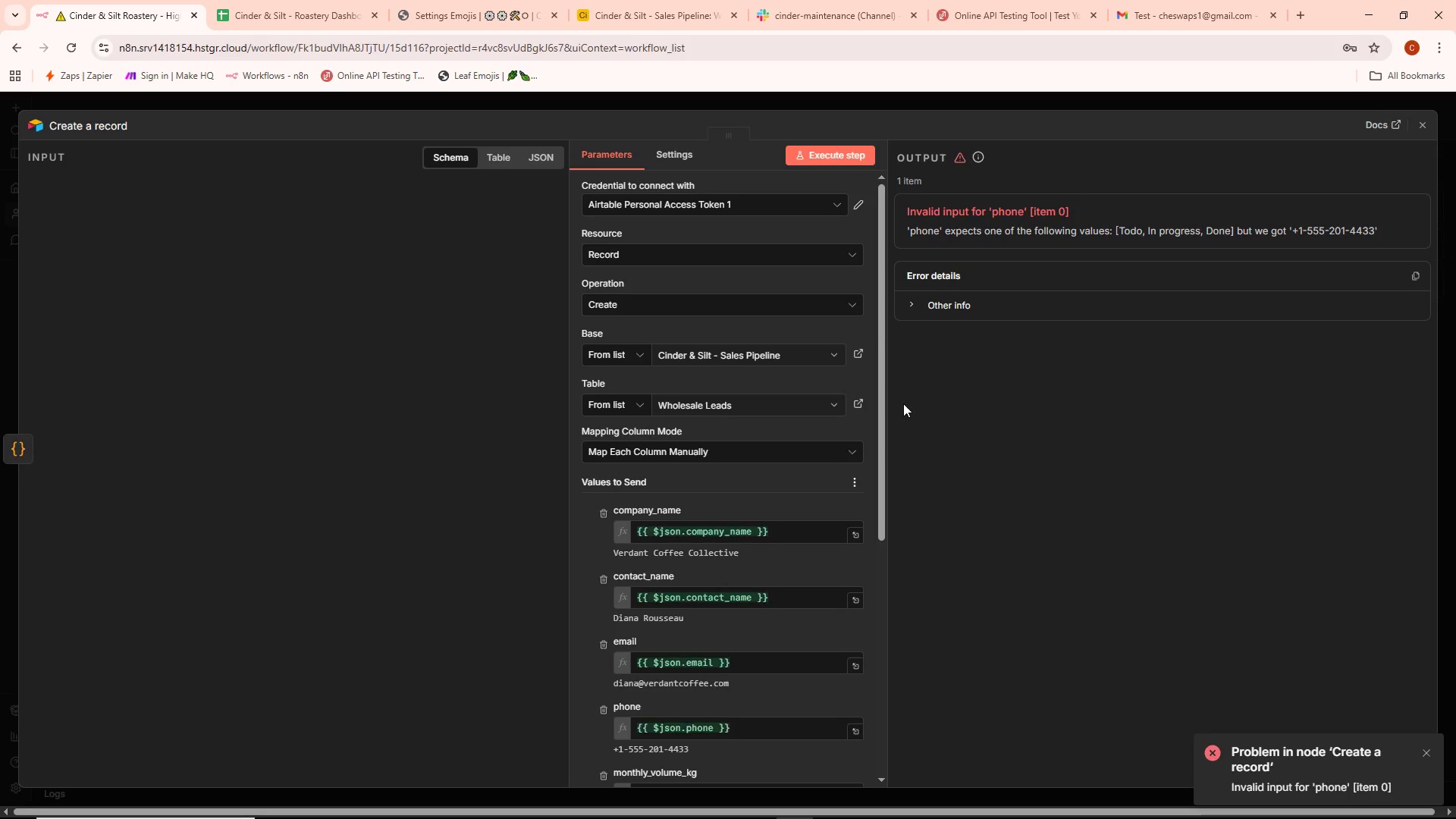 
scroll: coordinate [821, 417], scroll_direction: down, amount: 5.0
 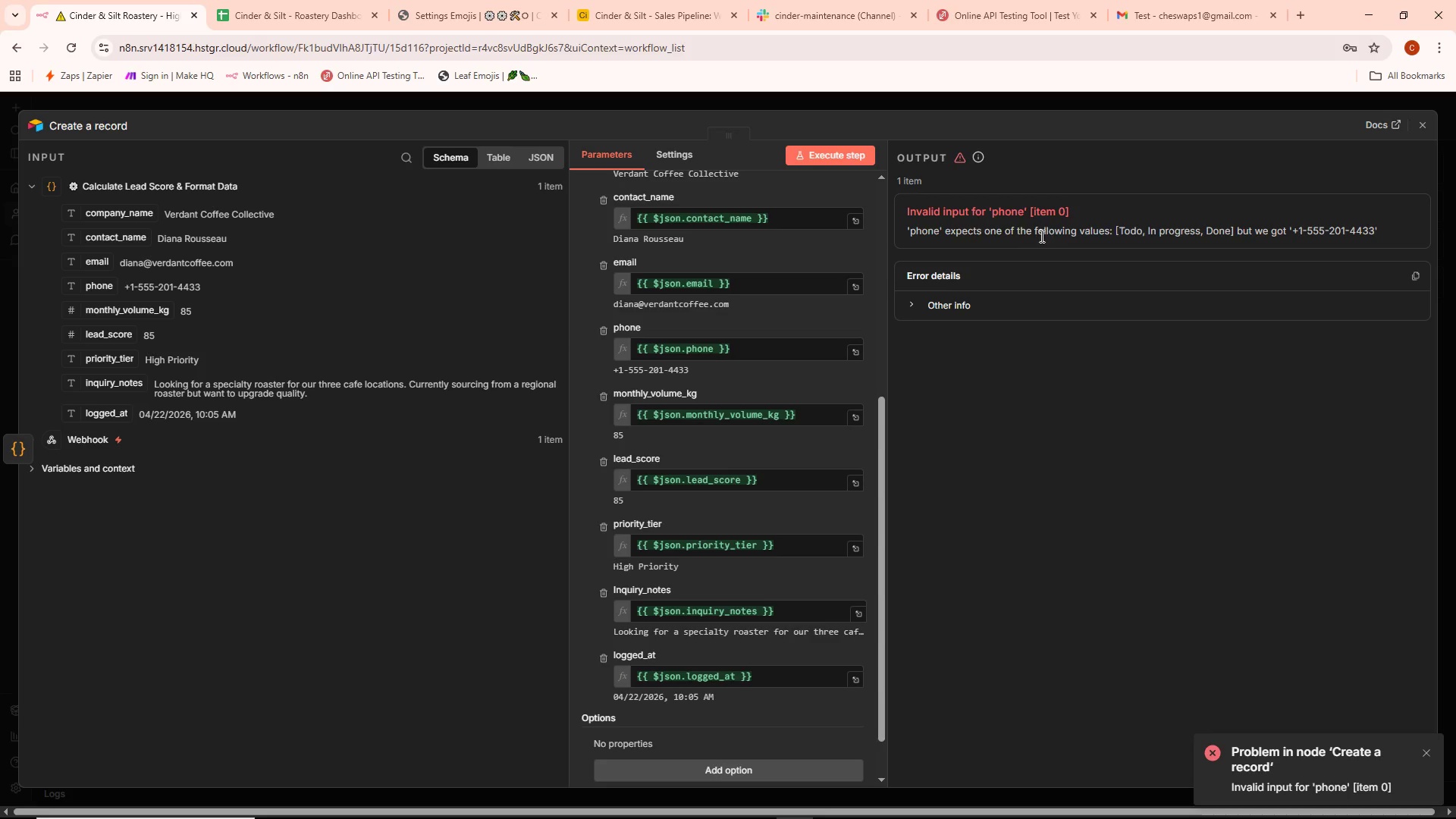 
wait(12.78)
 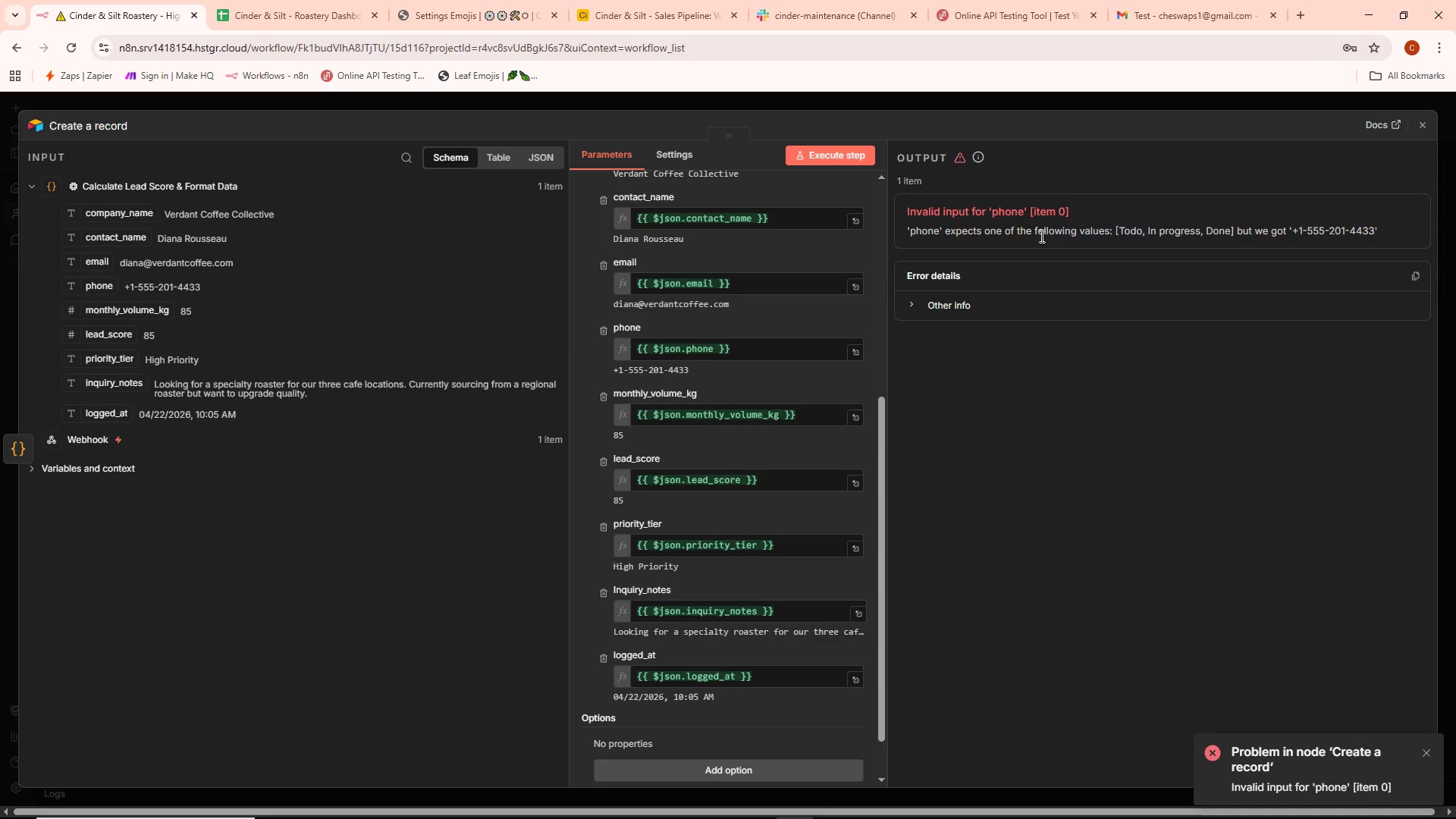 
left_click([462, 0])
 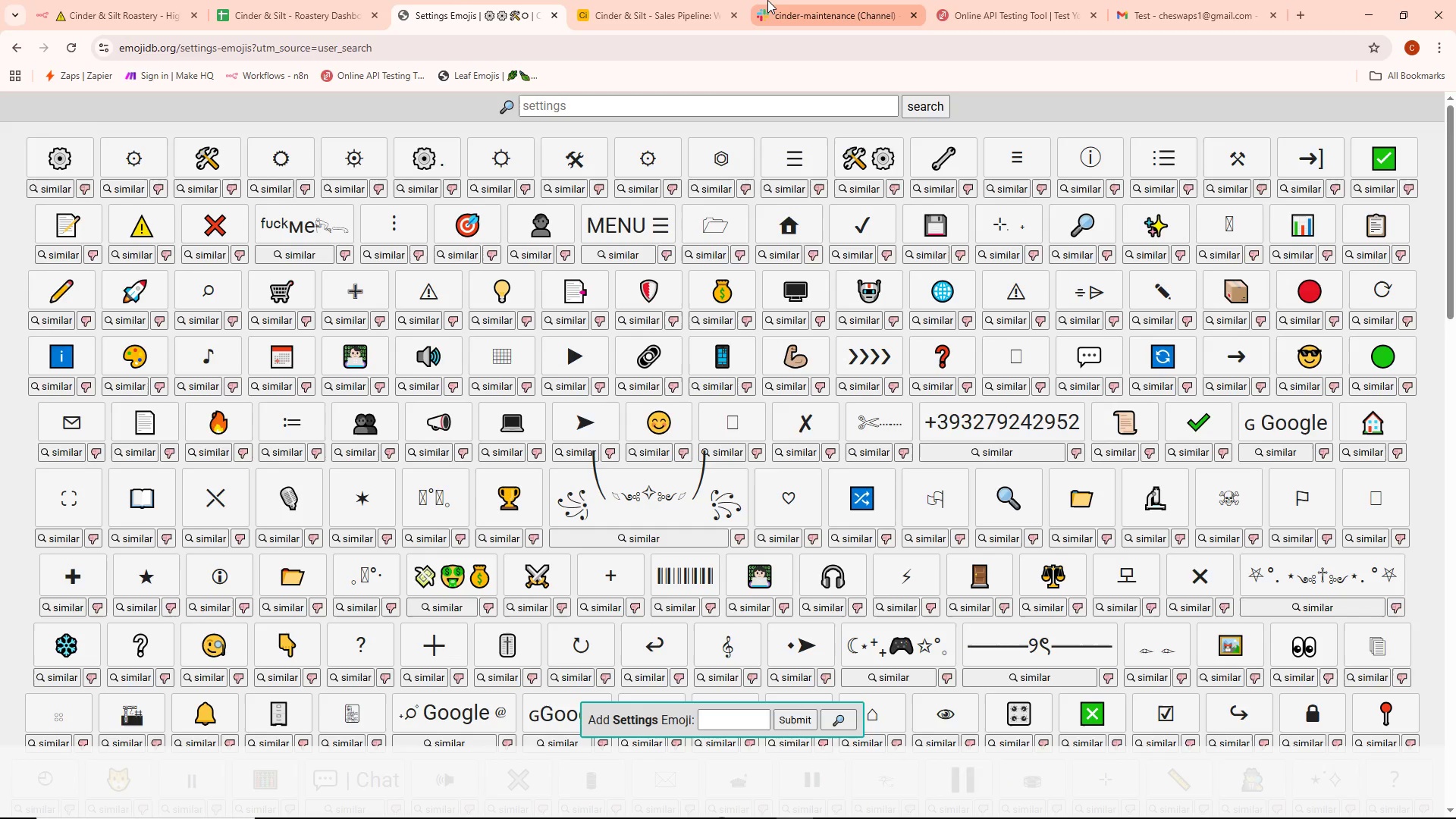 
left_click([657, 0])
 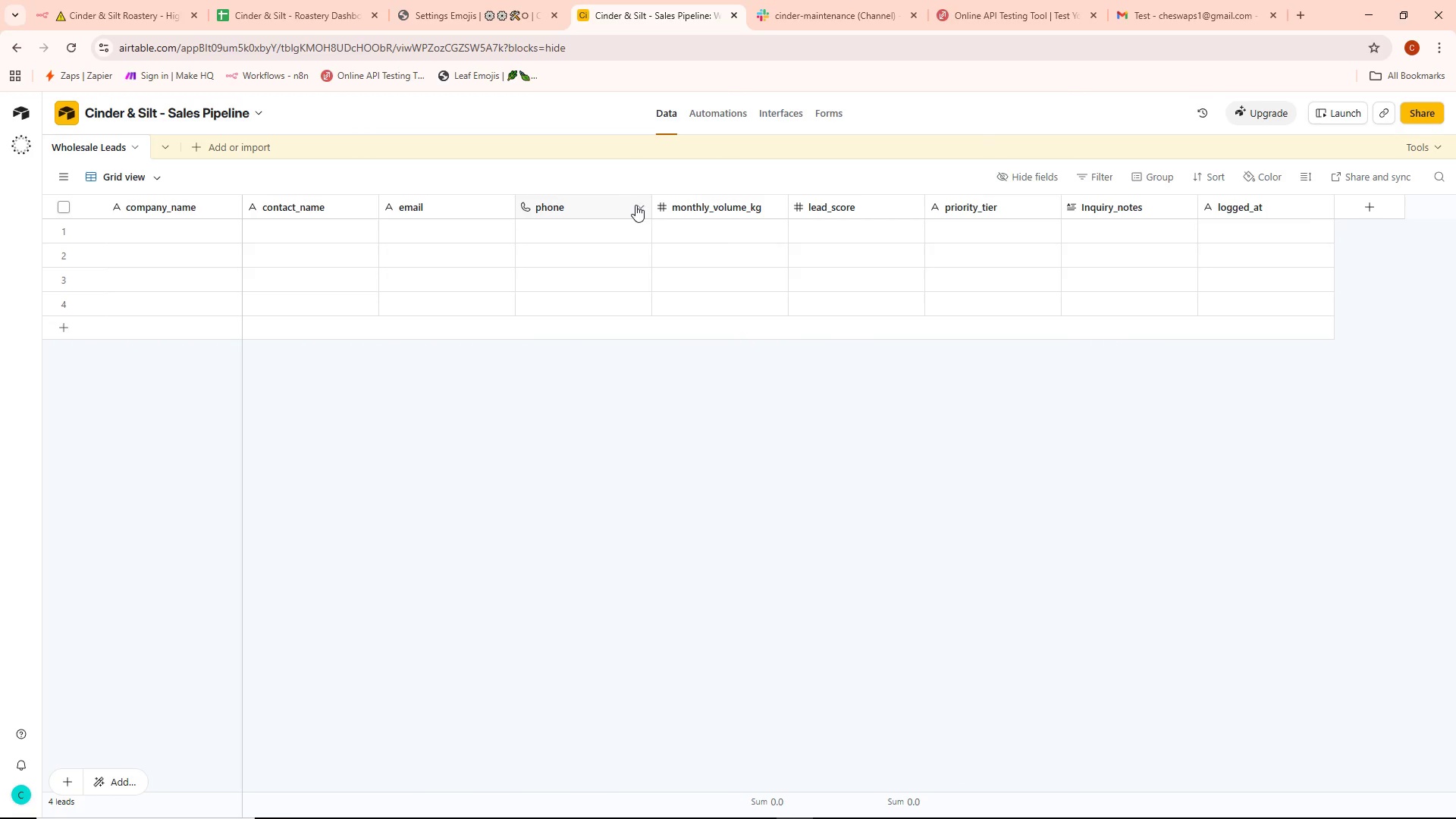 
left_click([640, 204])
 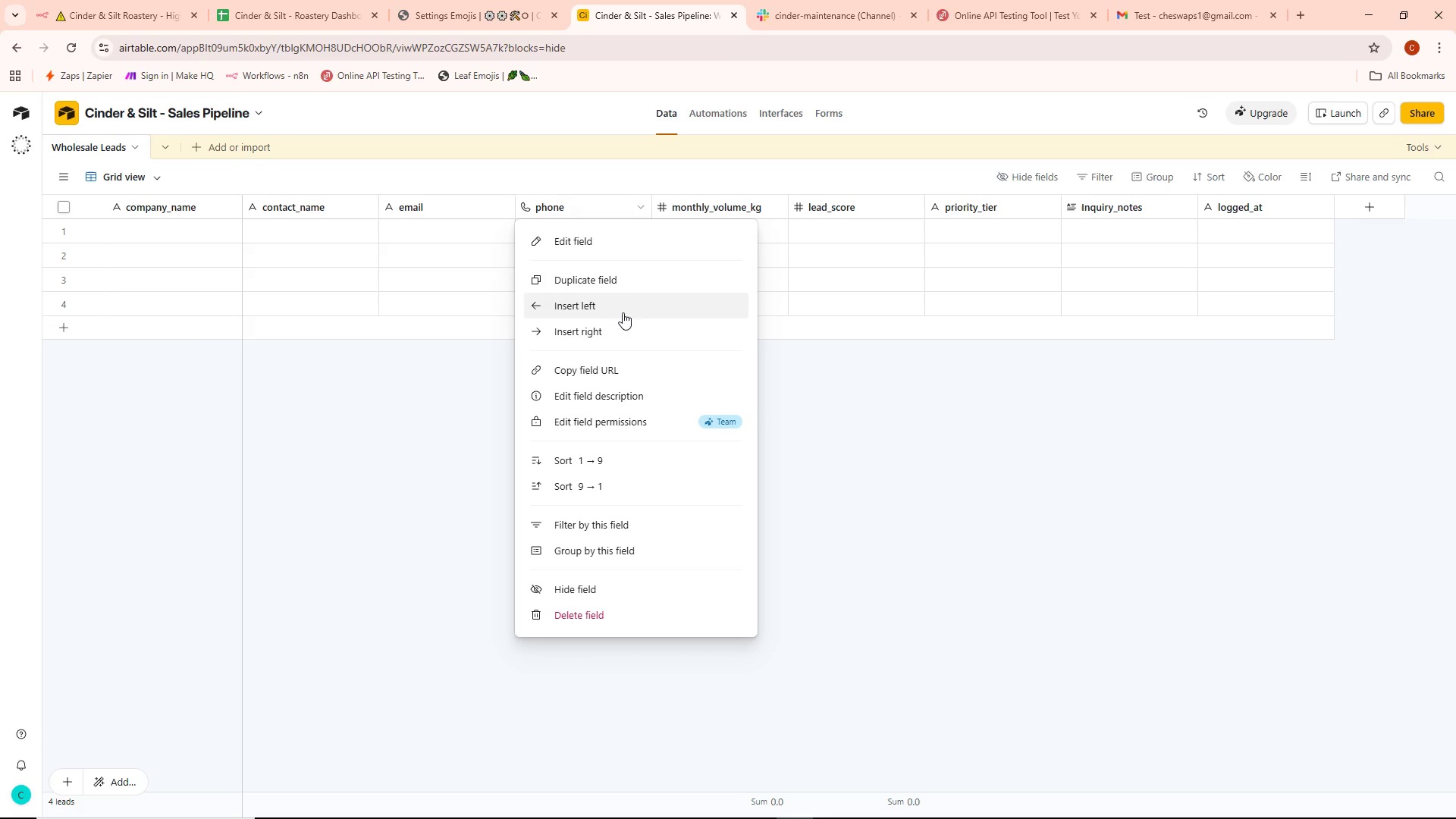 
left_click([635, 234])
 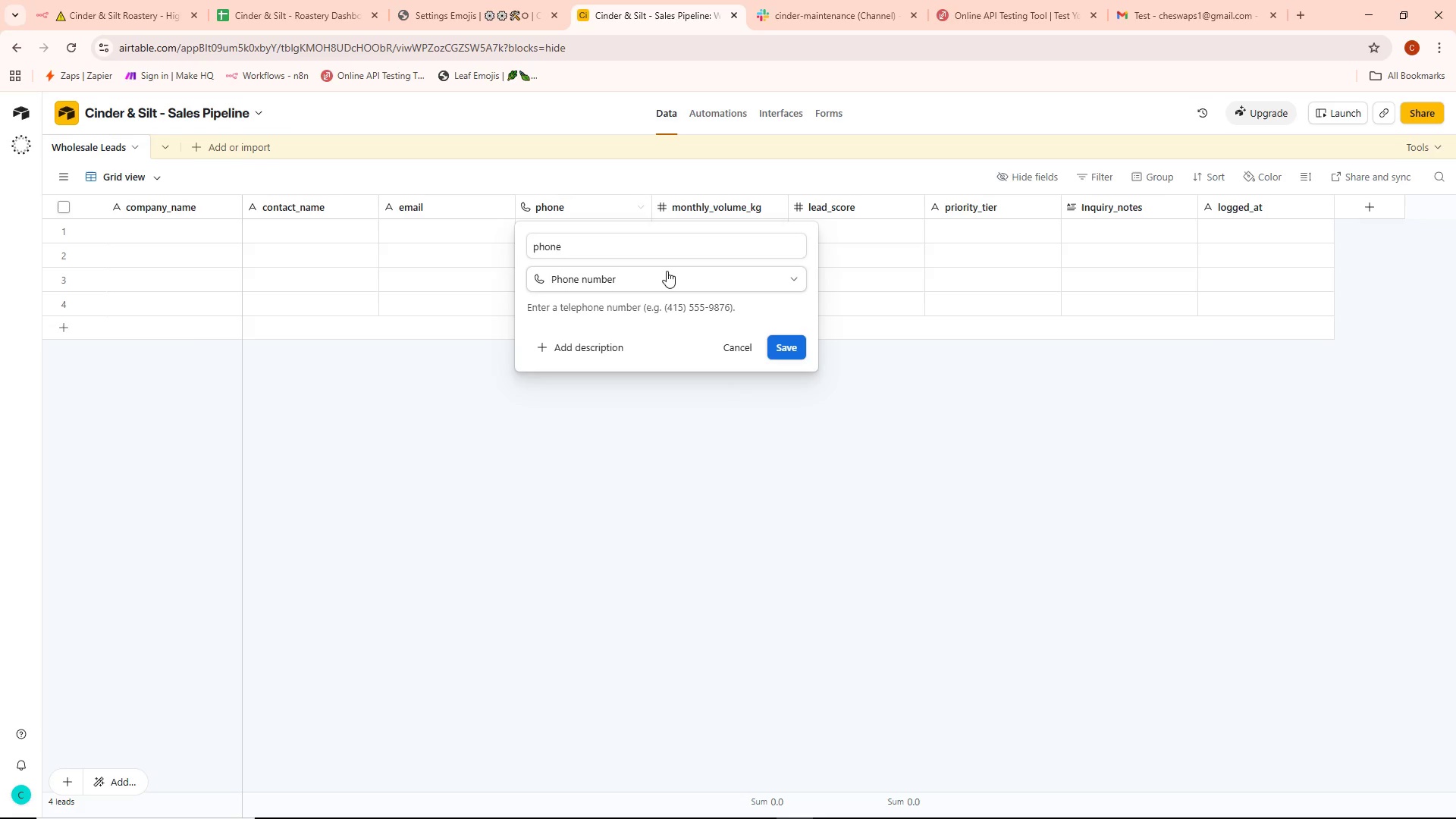 
left_click([666, 270])
 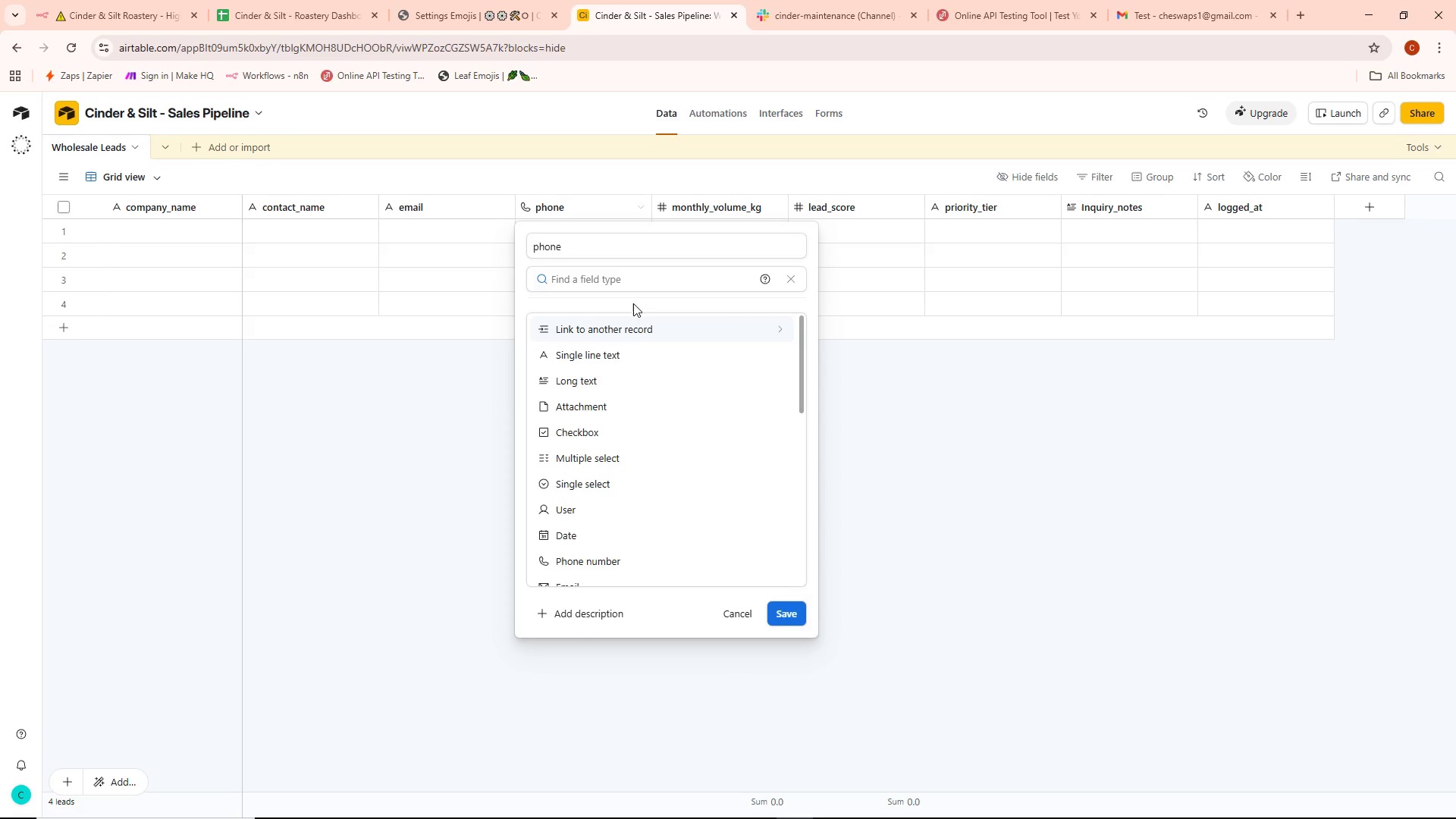 
left_click([613, 354])
 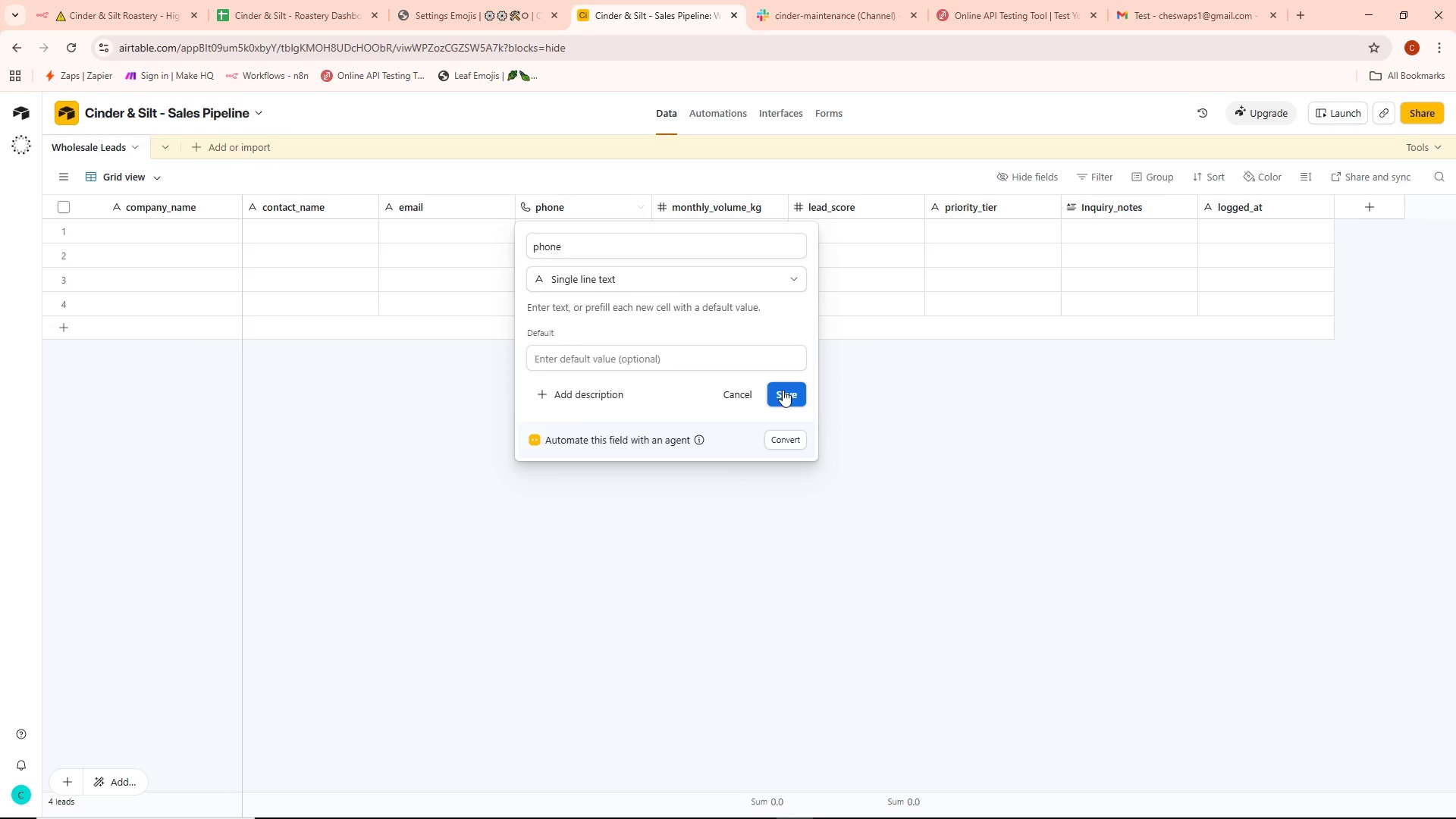 
wait(5.03)
 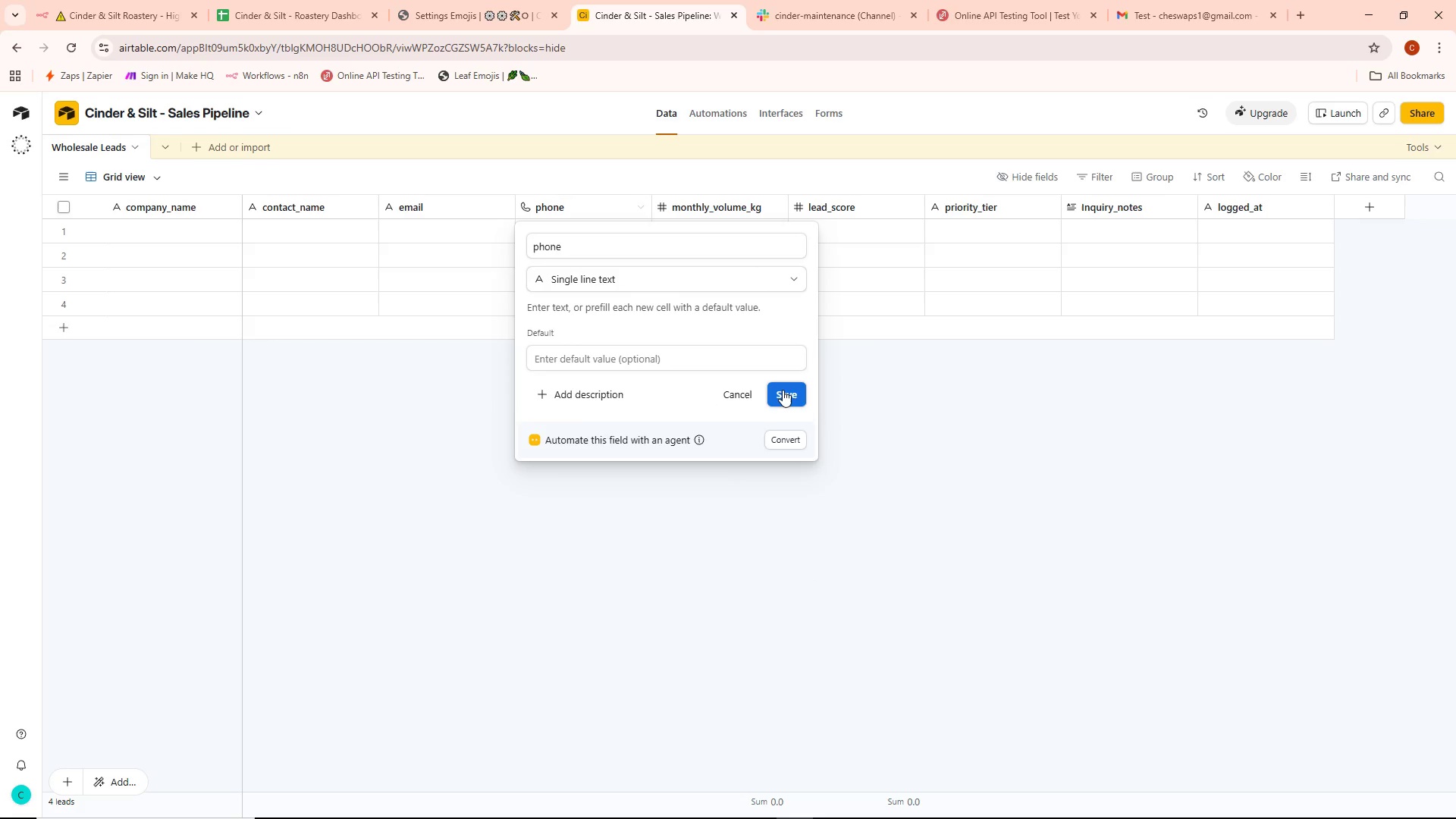 
left_click([781, 391])
 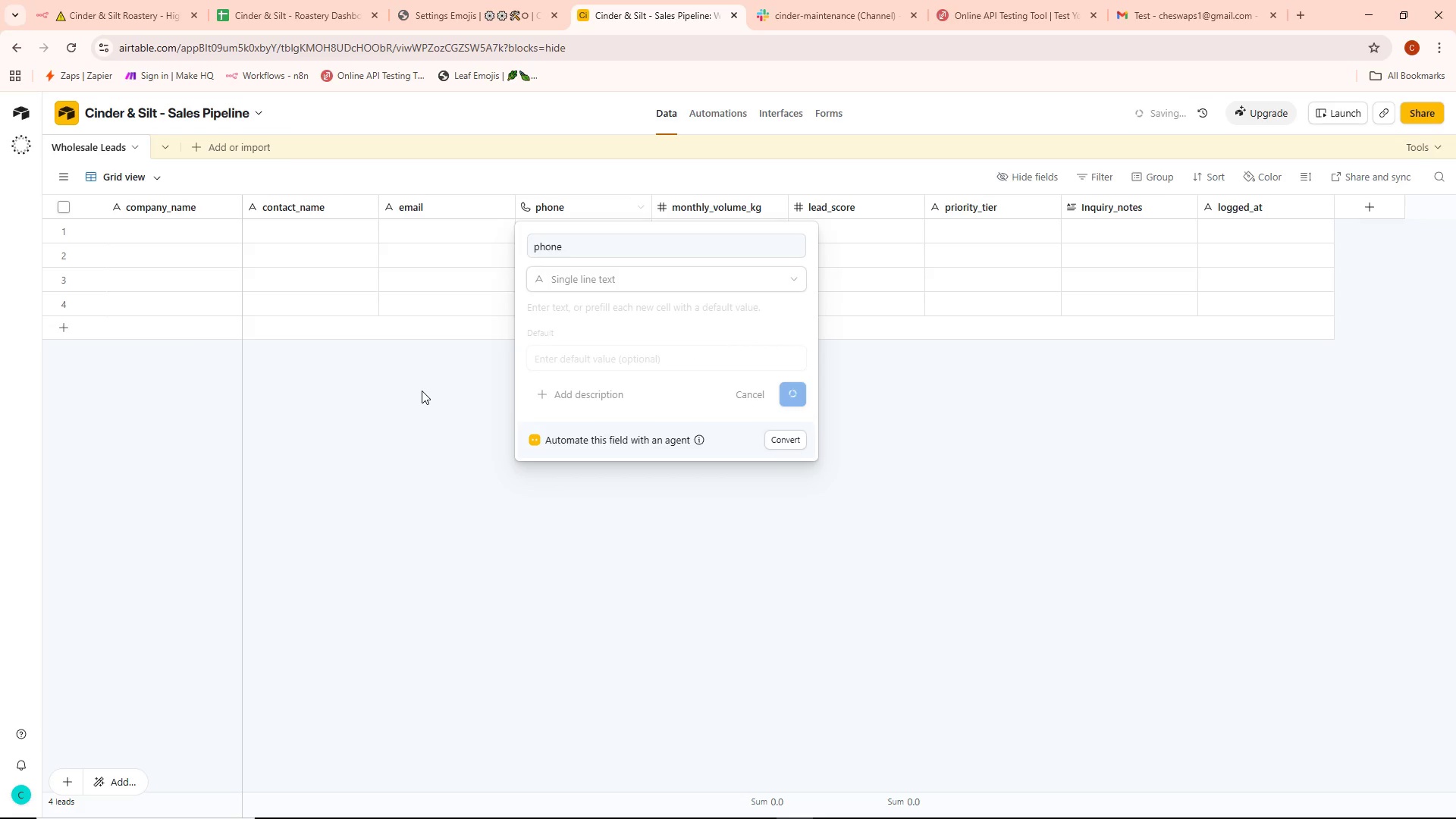 
wait(6.06)
 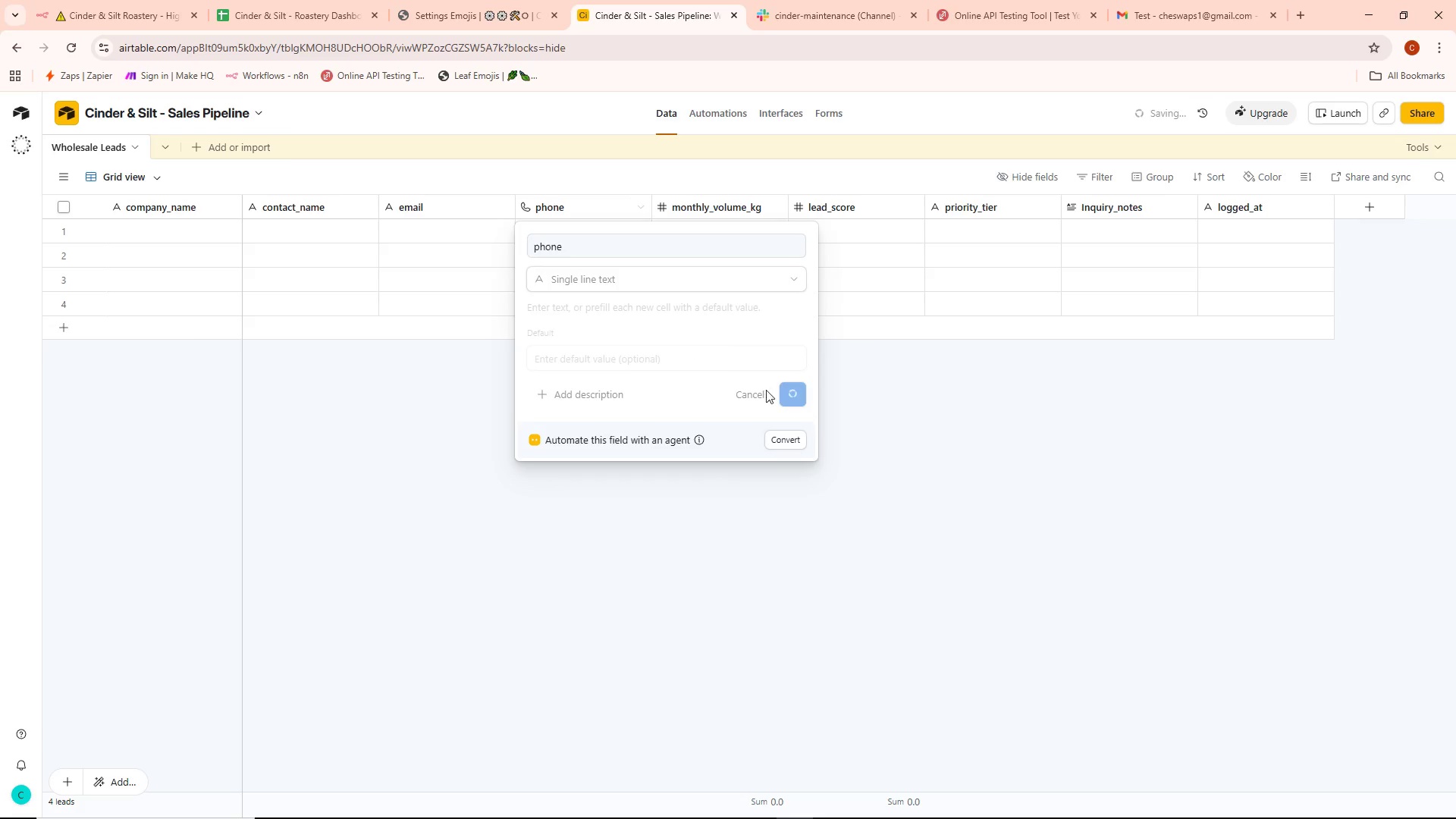 
left_click([126, 0])
 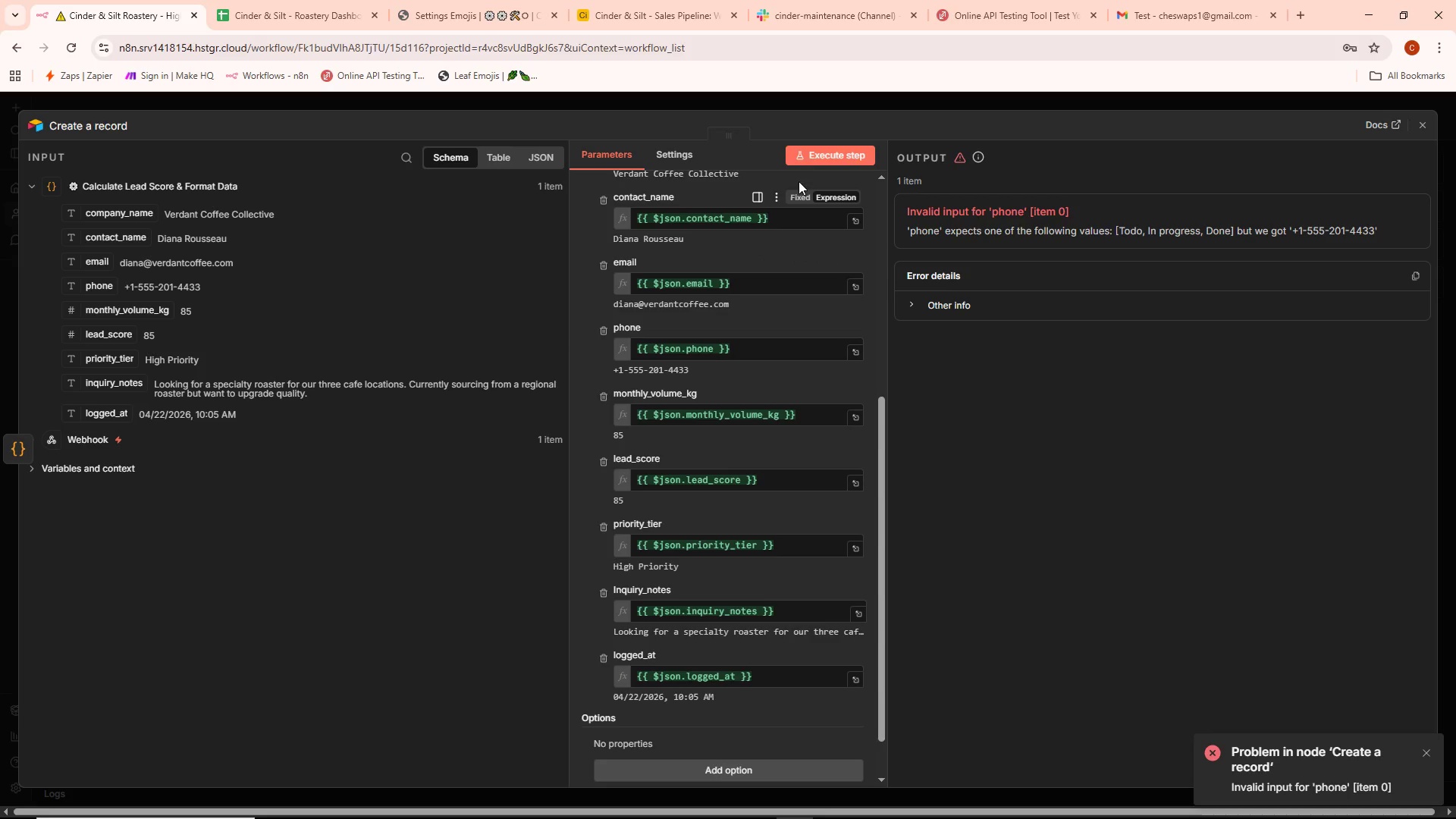 
left_click([821, 154])
 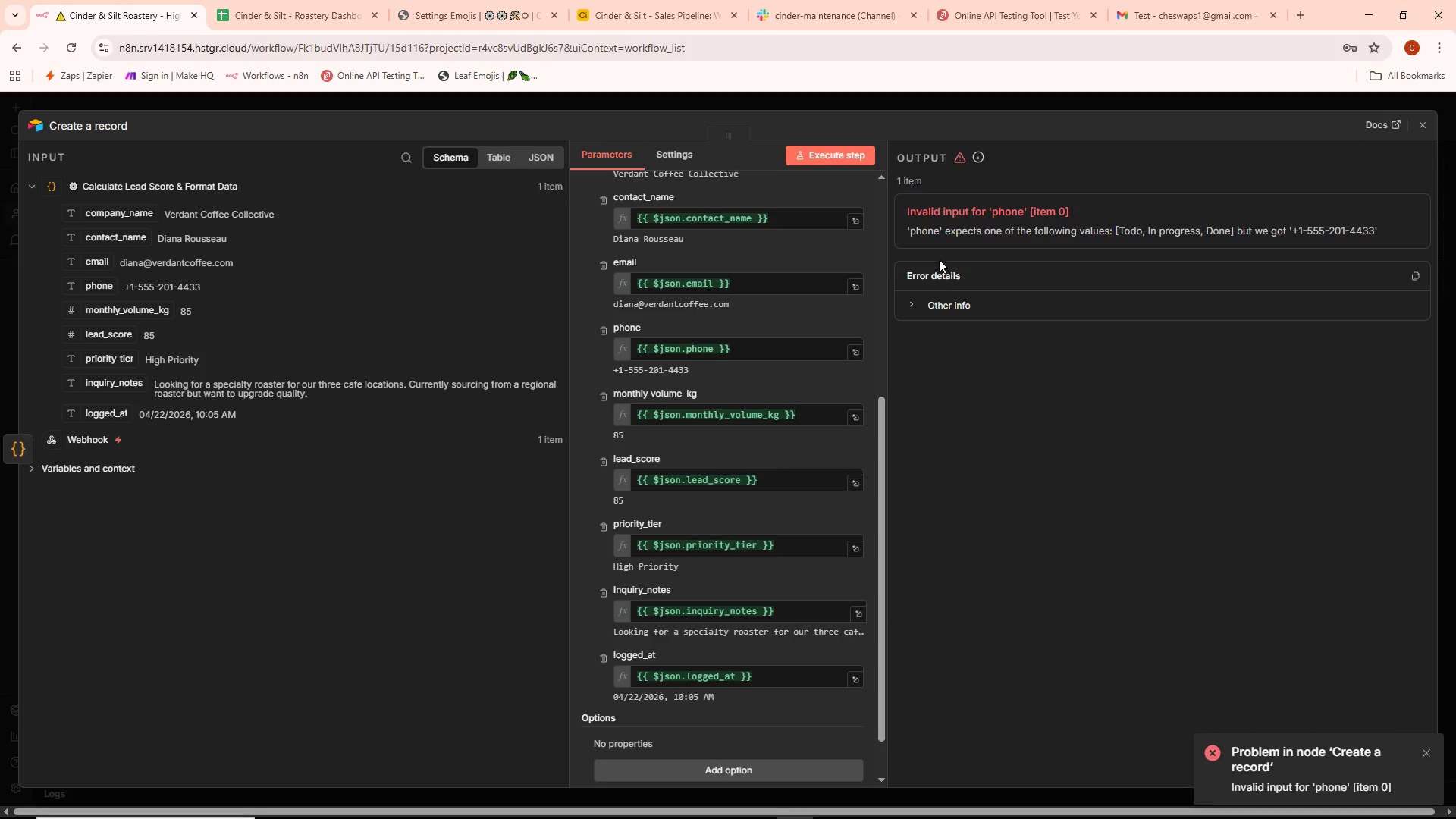 
left_click([905, 298])
 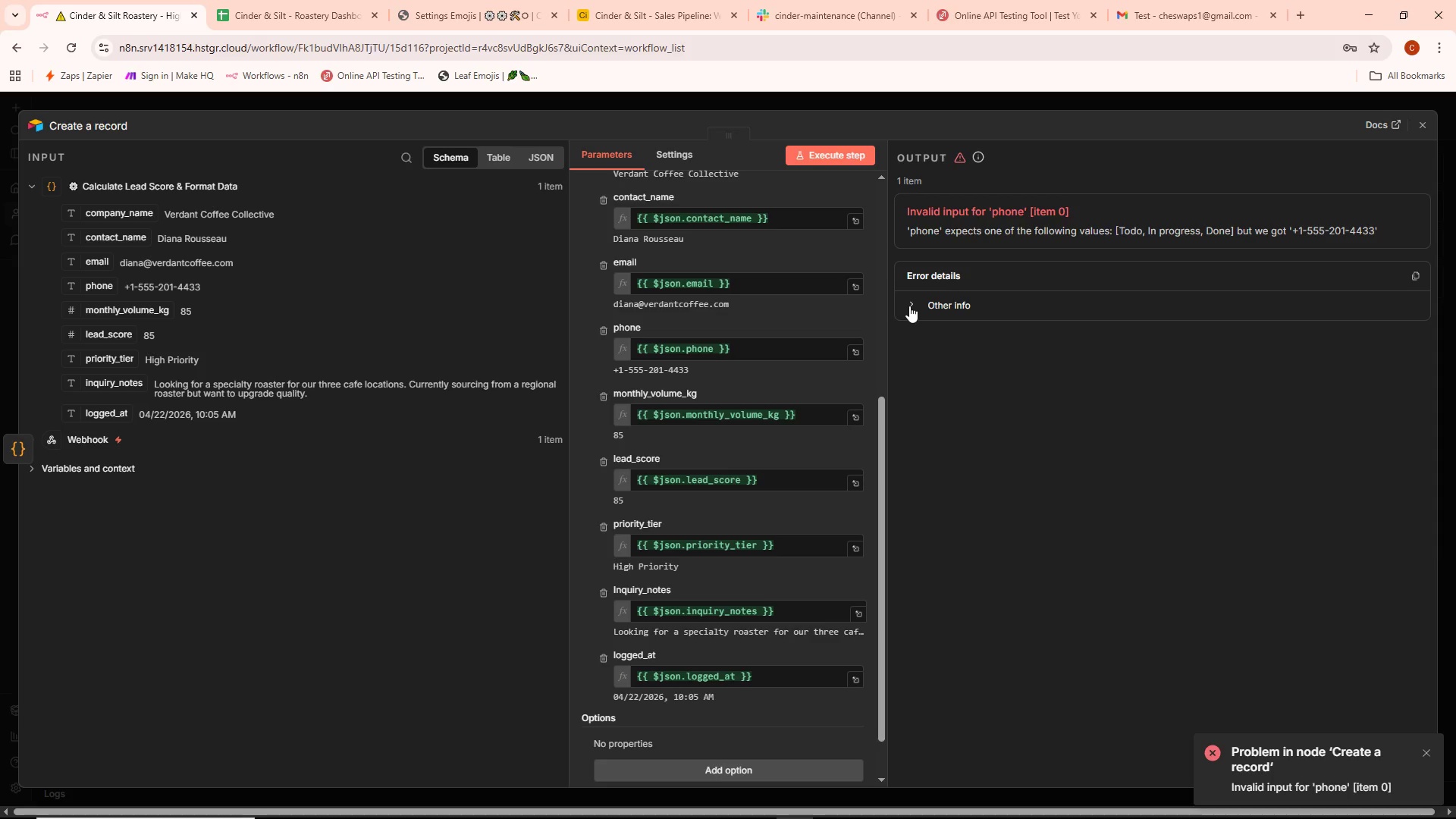 
left_click([909, 306])
 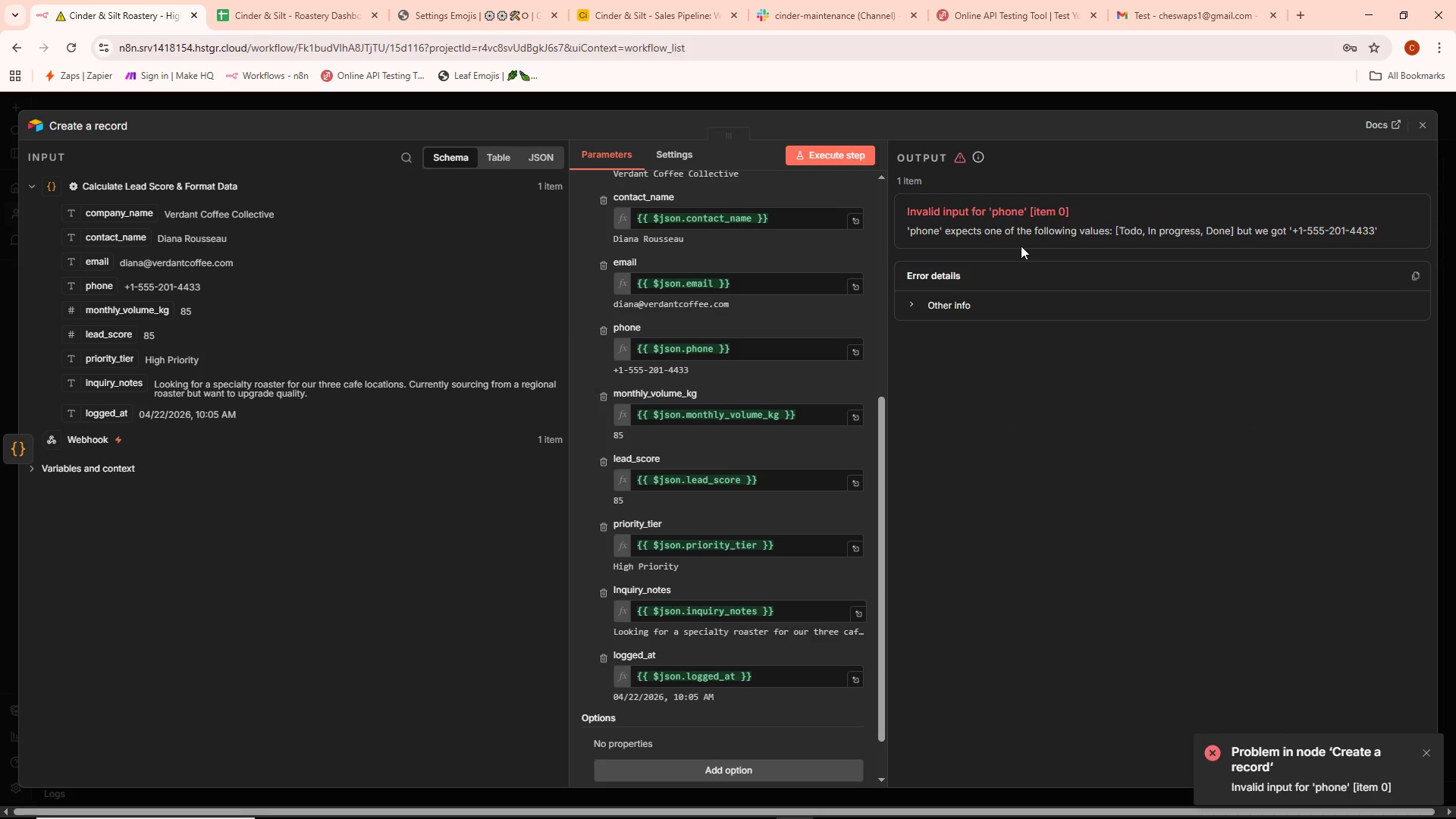 
wait(14.58)
 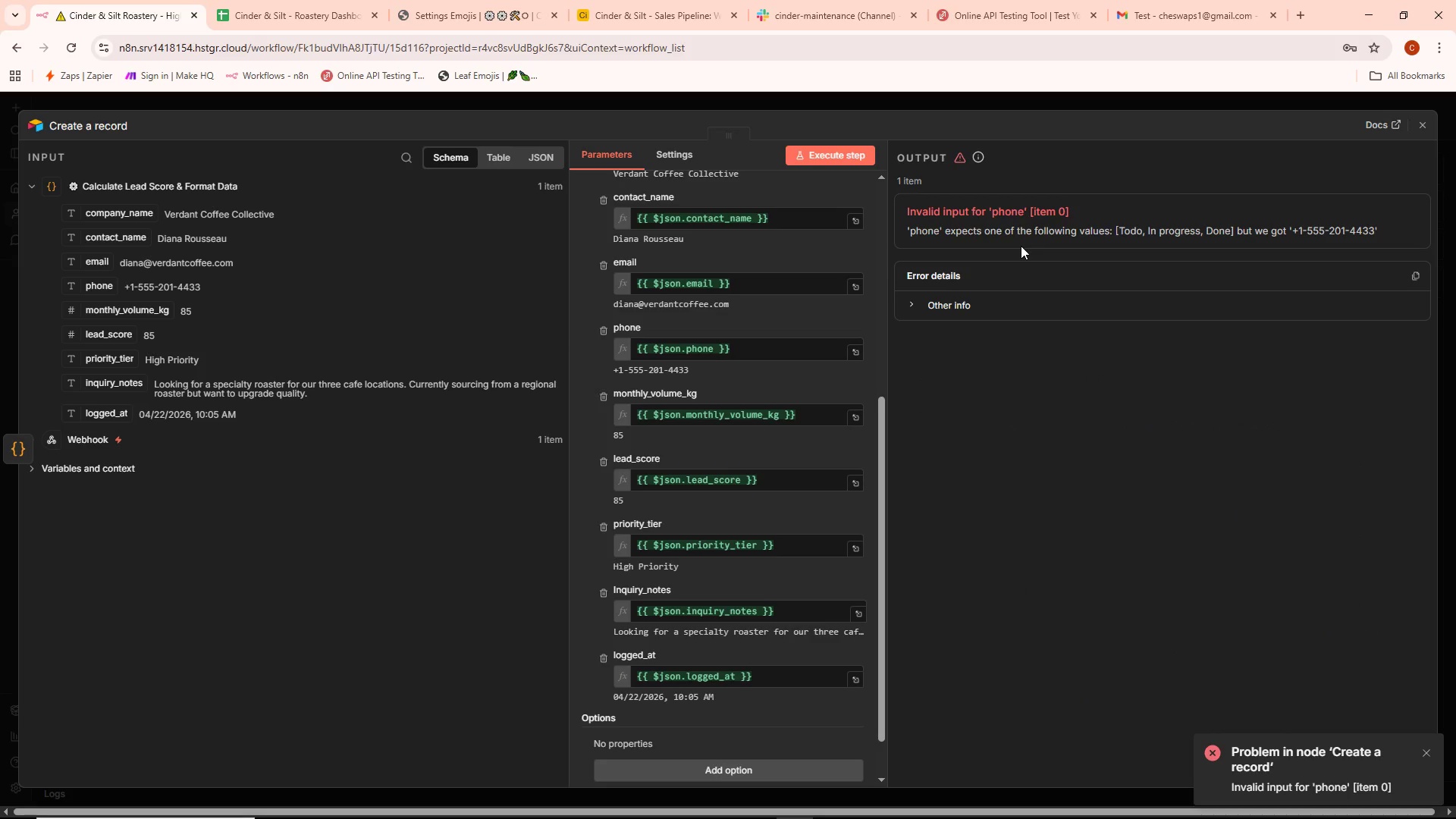 
left_click([1000, 102])
 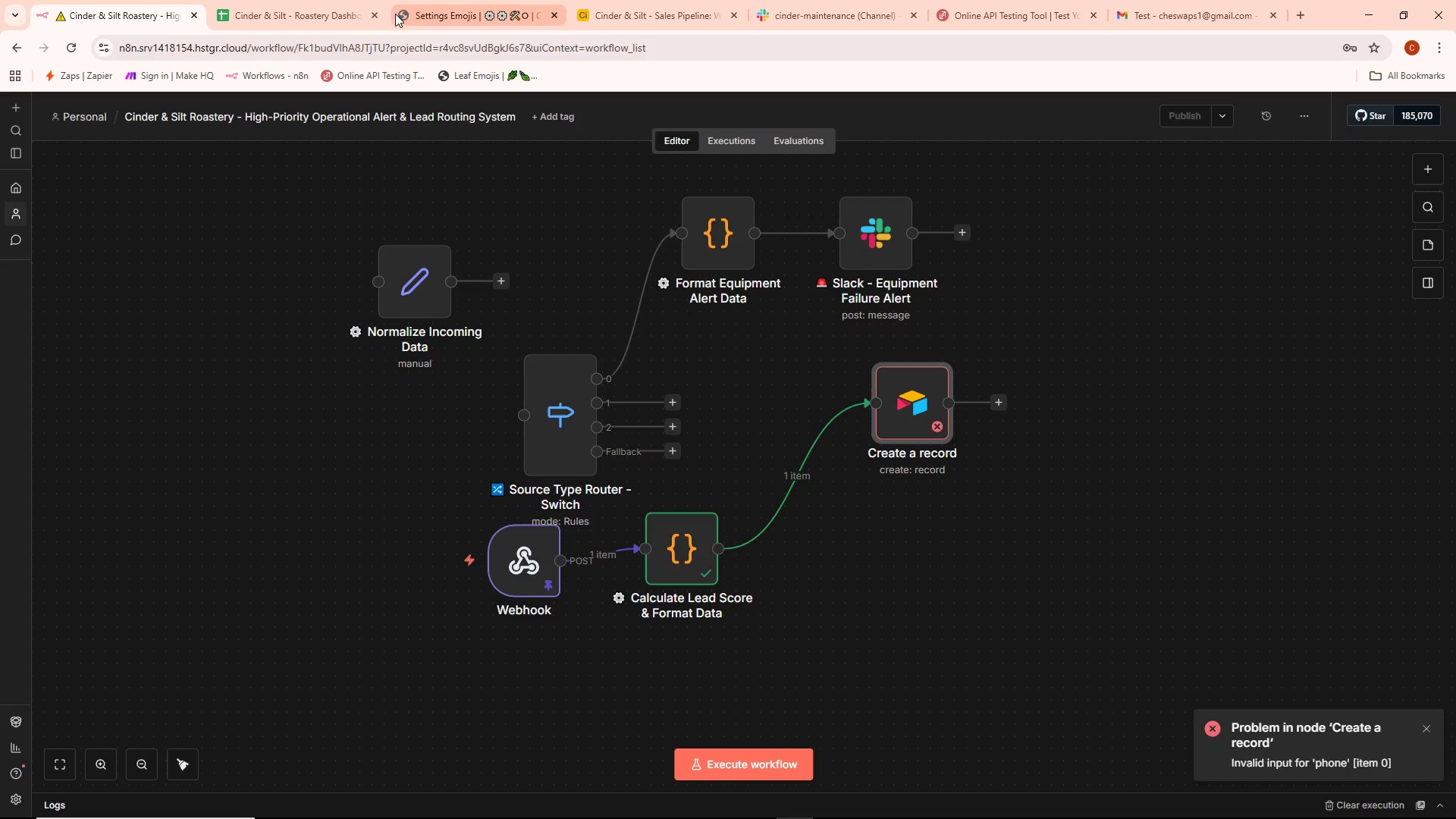 
left_click([323, 11])
 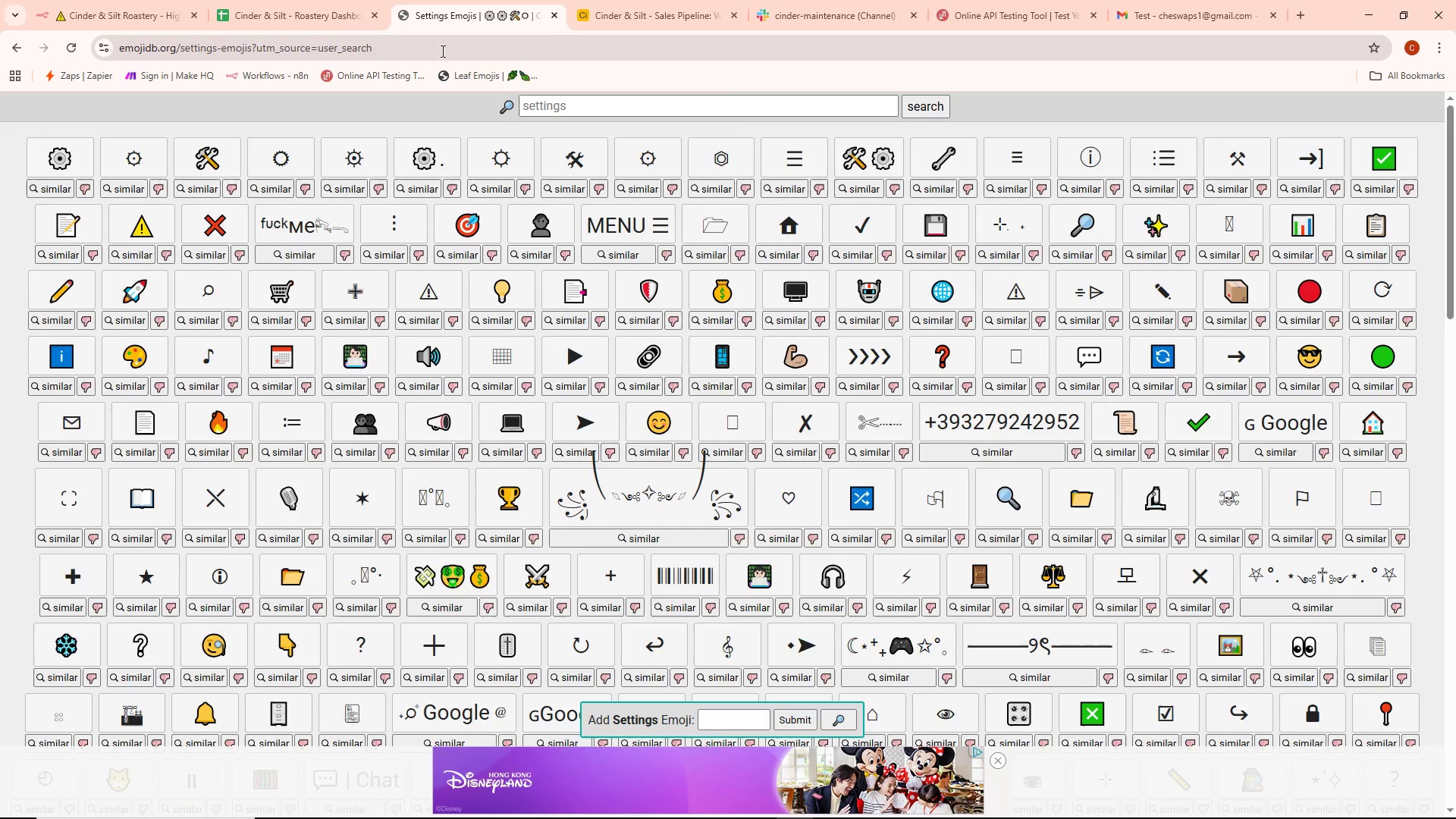 
left_click([315, 0])
 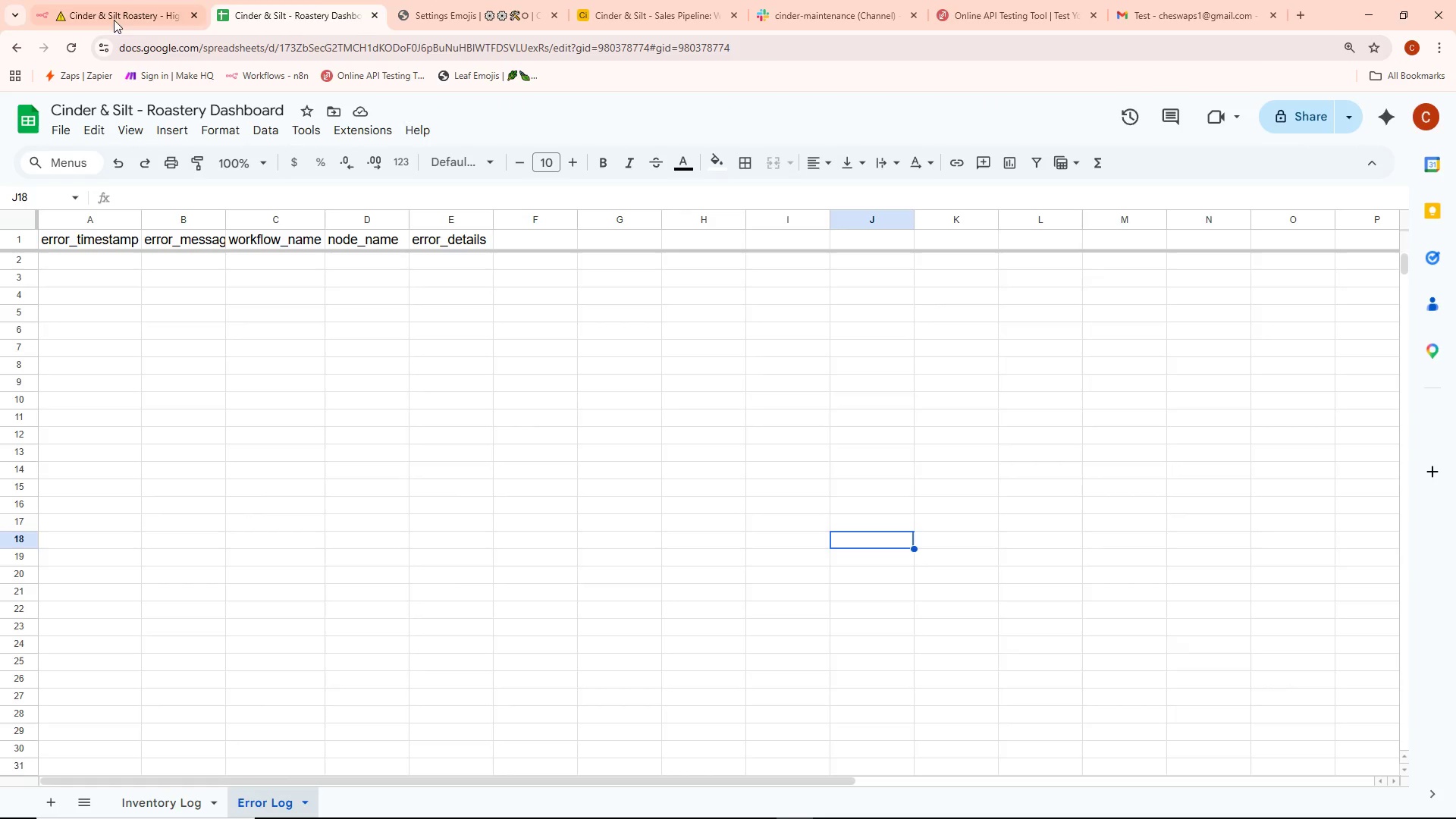 
left_click([94, 17])
 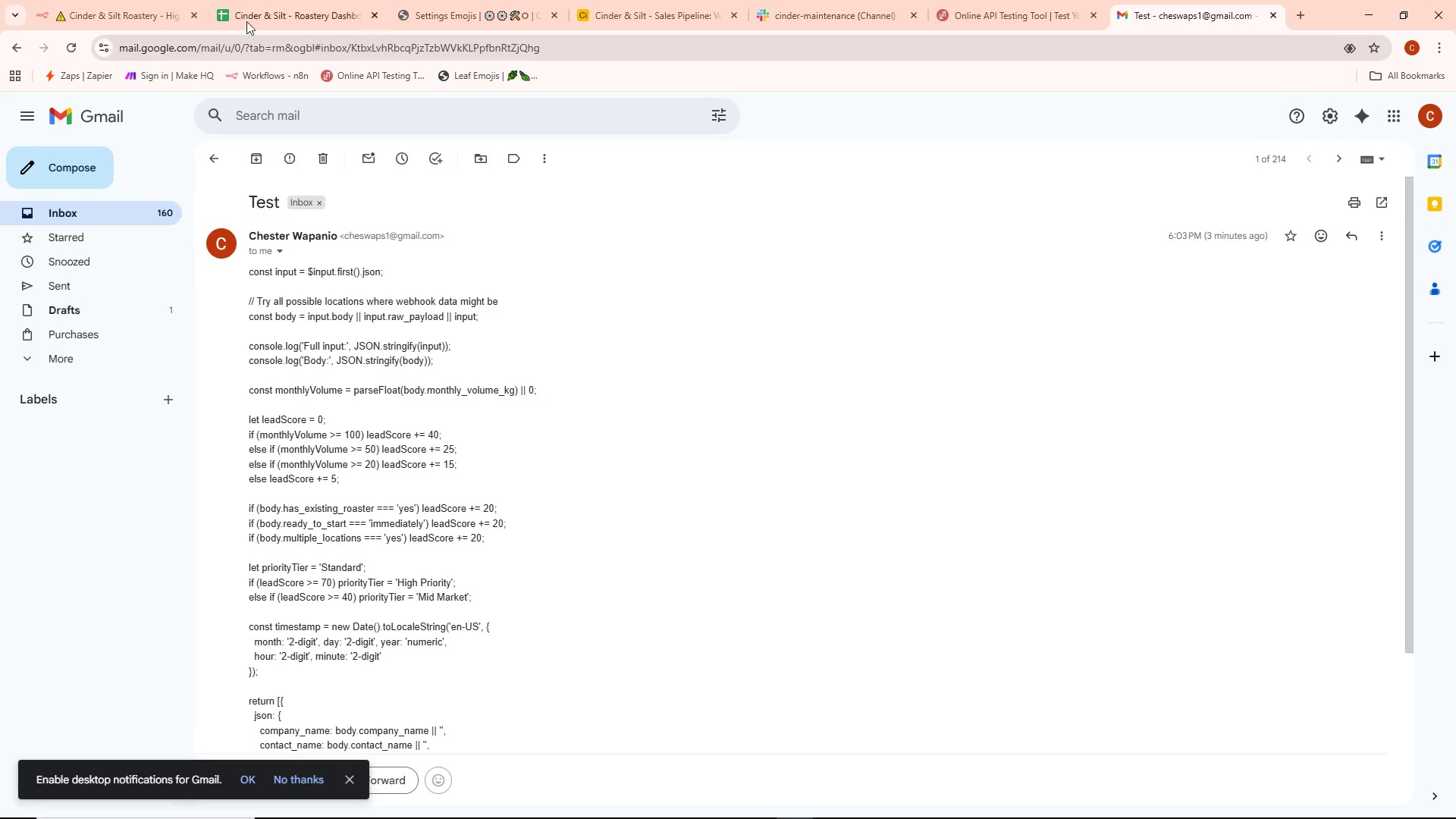 
key(Alt+Tab)
 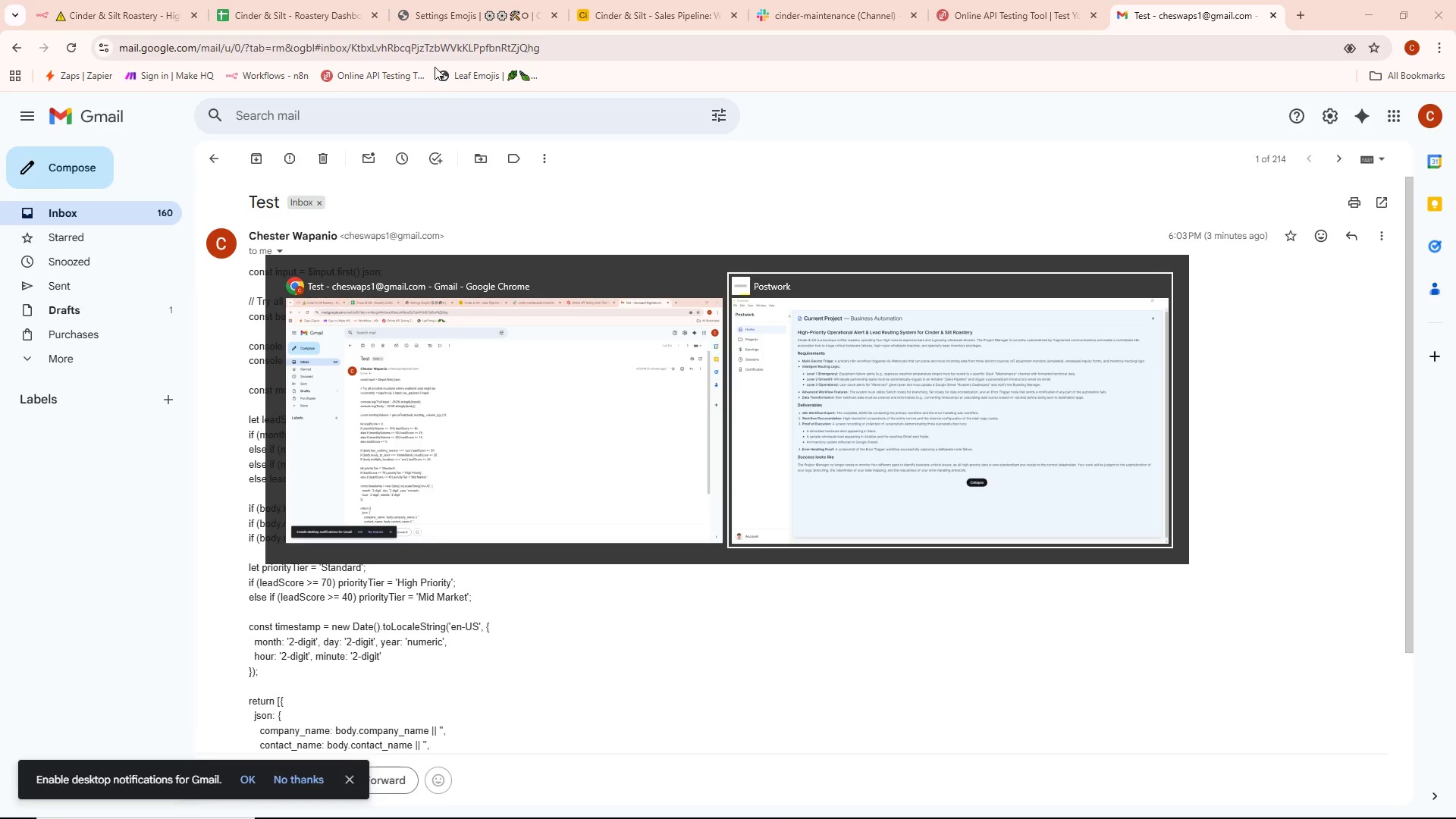 
key(Alt+Tab)
 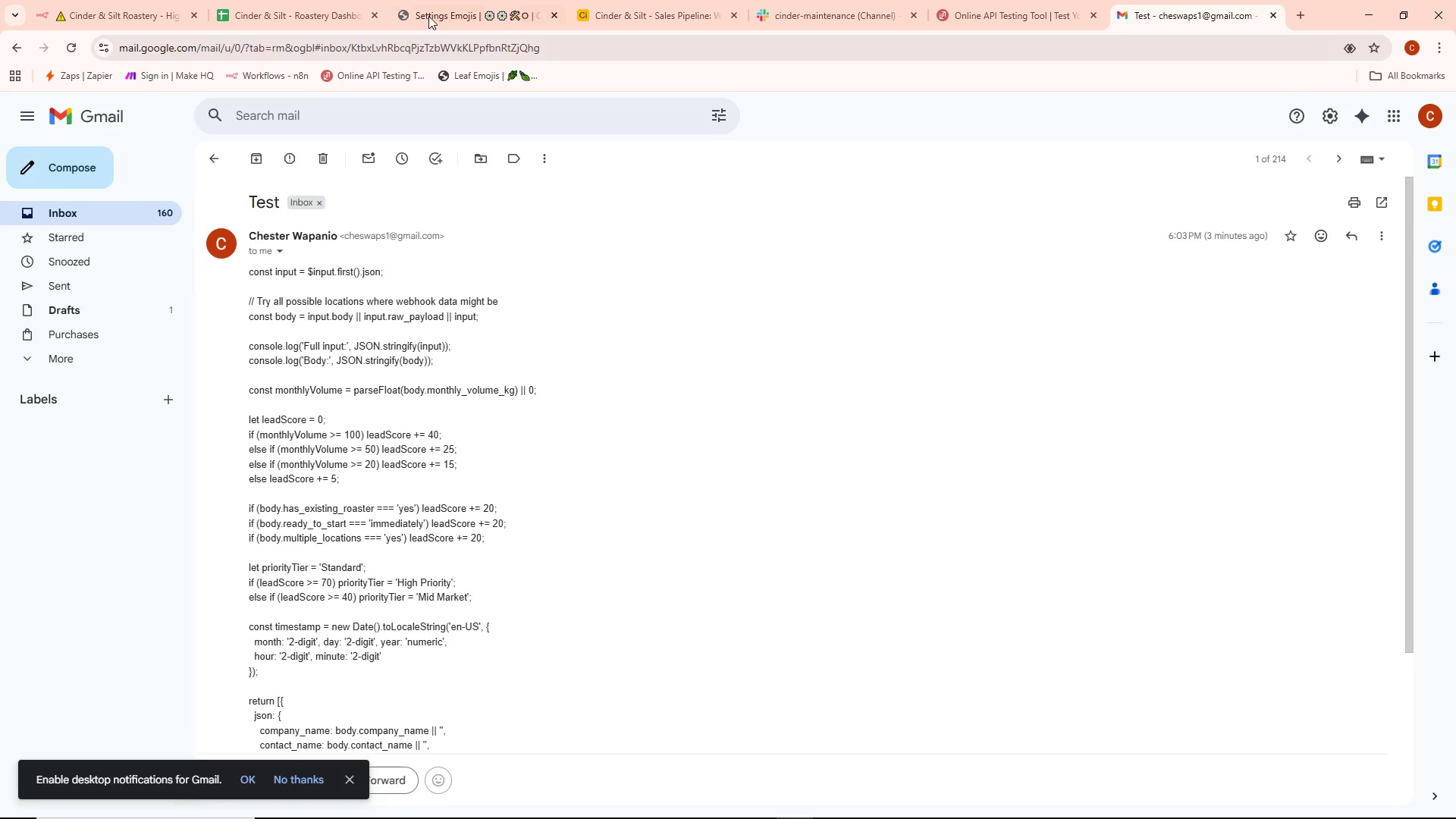 
left_click([458, 0])
 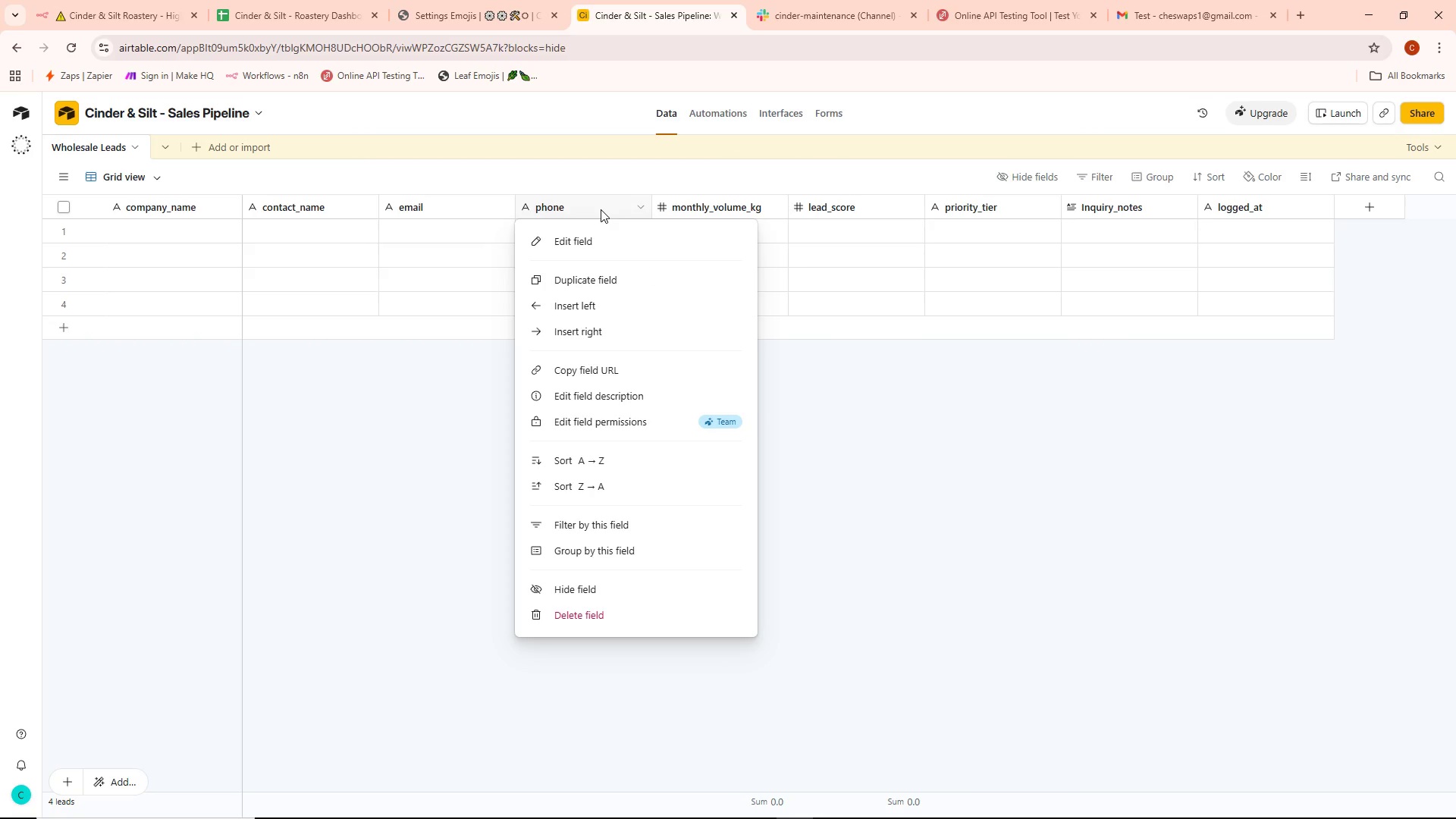 
wait(5.8)
 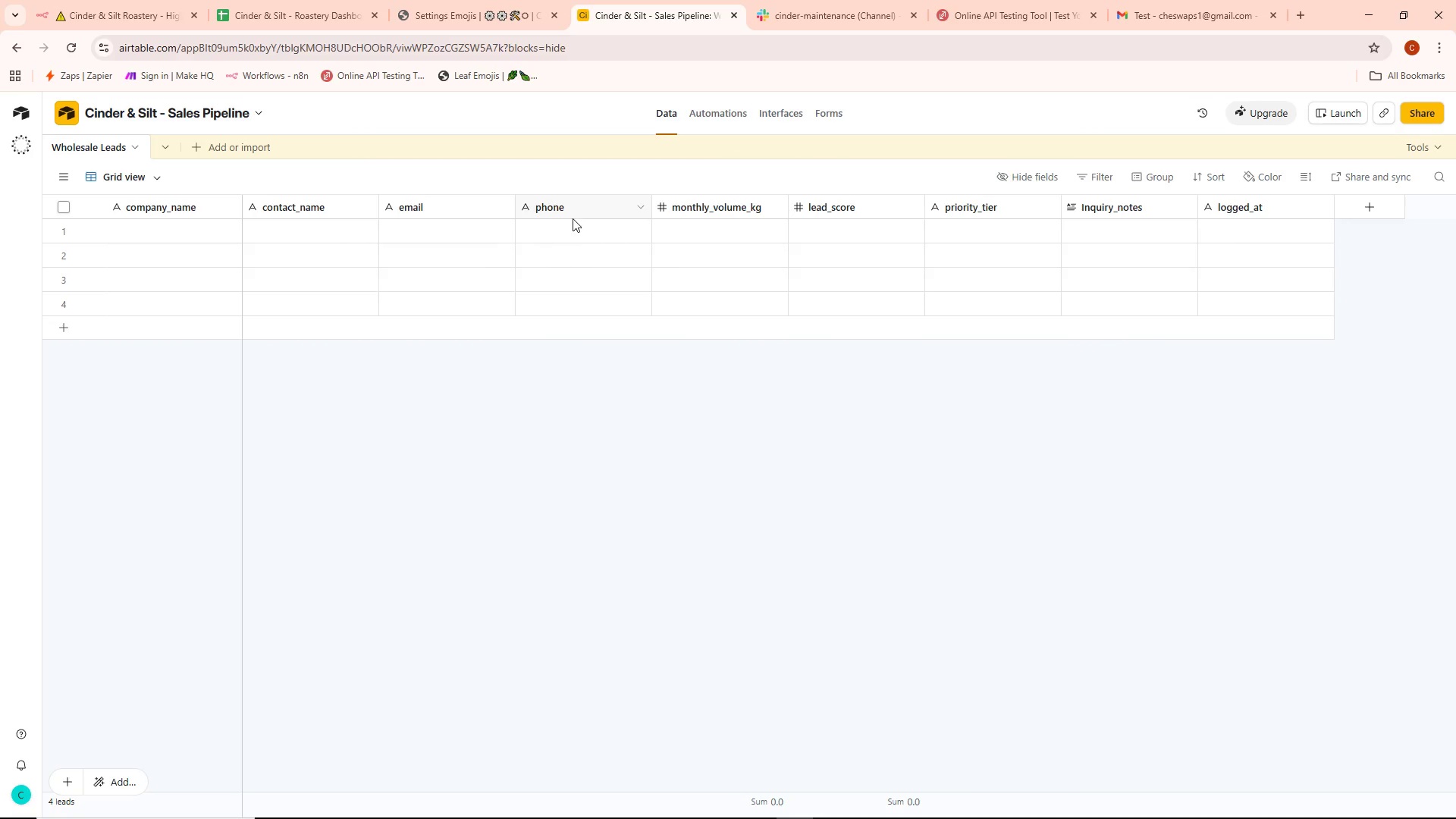 
left_click([579, 604])
 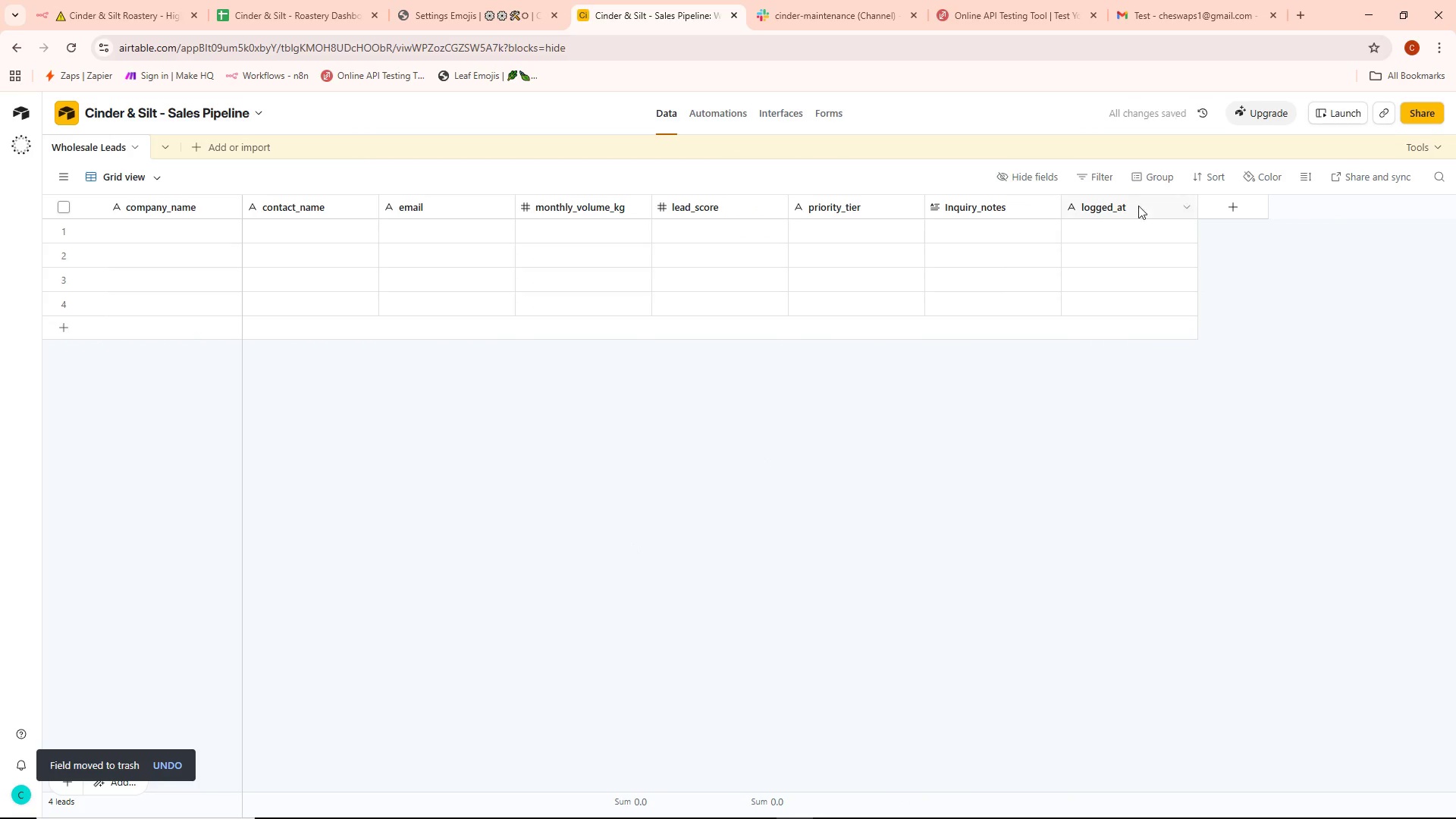 
left_click([1221, 203])
 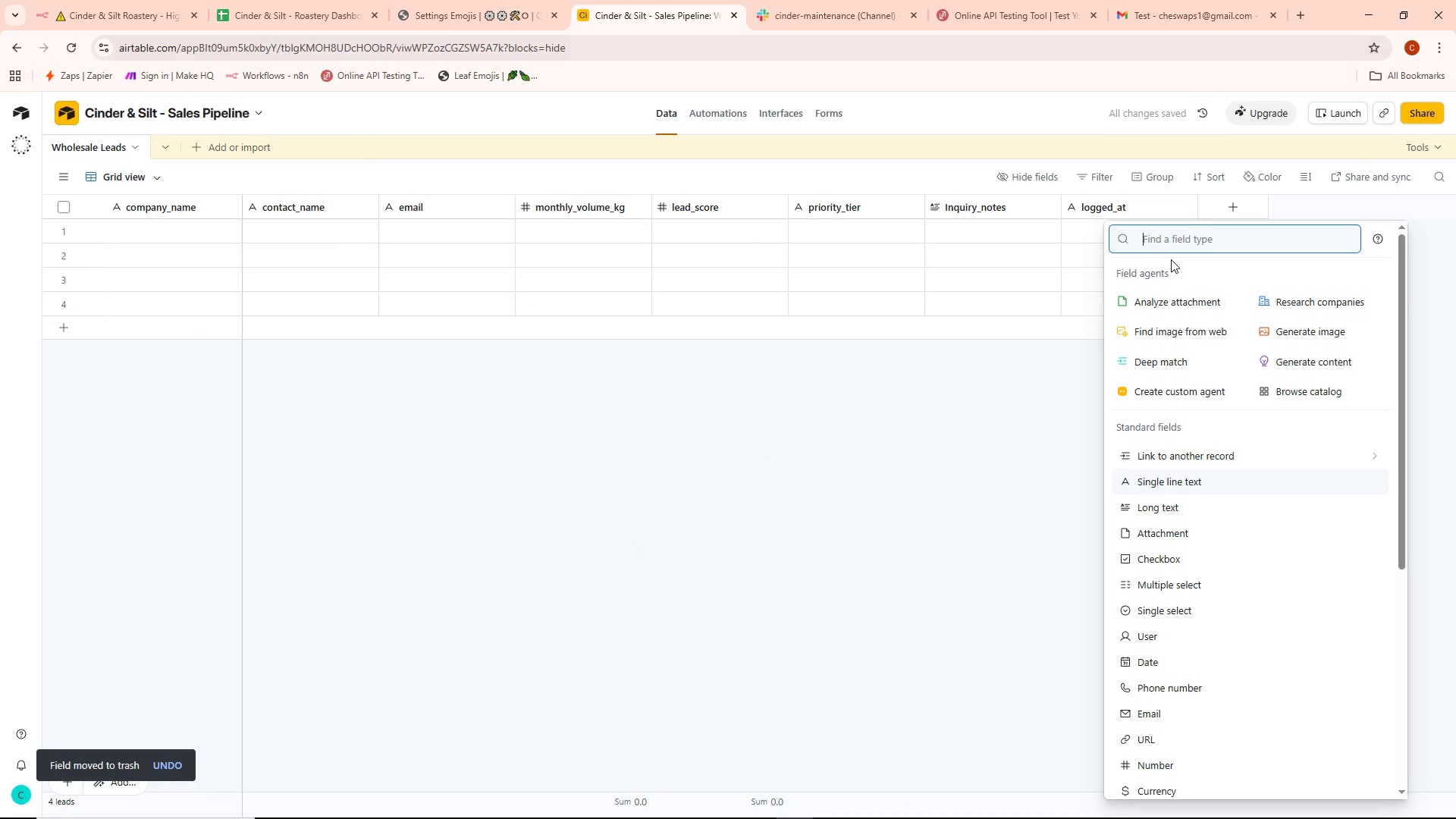 
type(phone)
 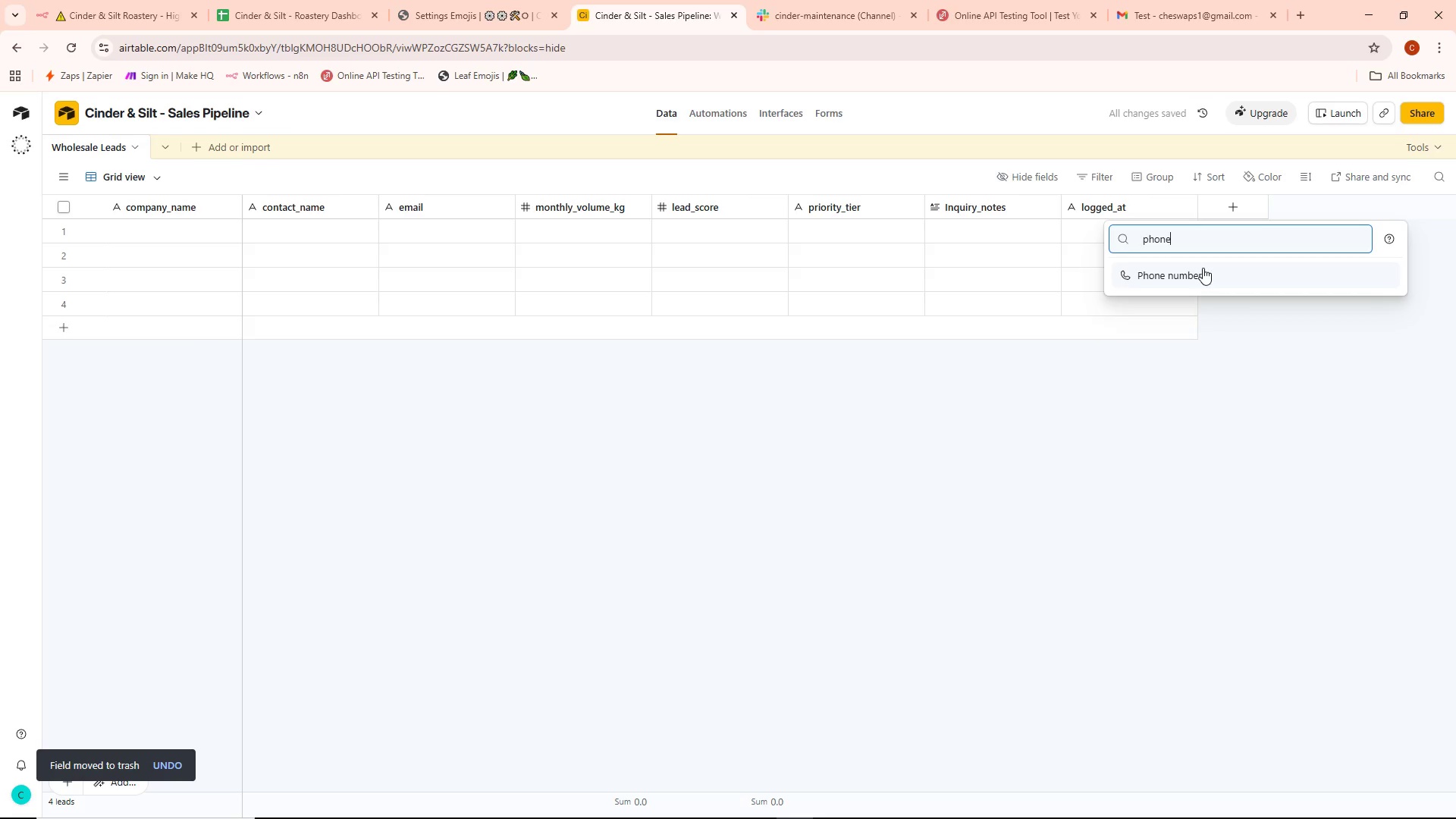 
key(Backspace)
 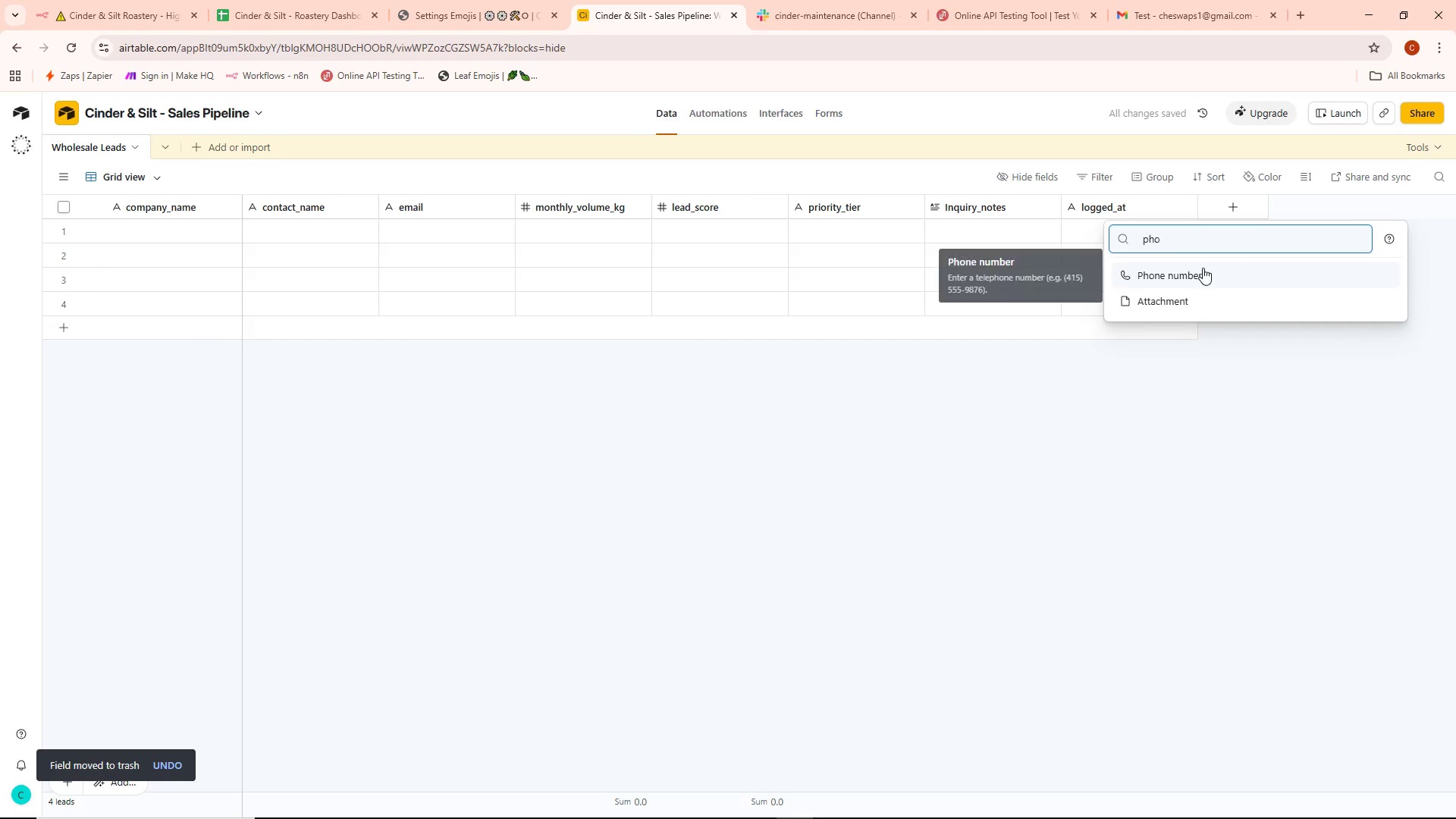 
key(Backspace)
 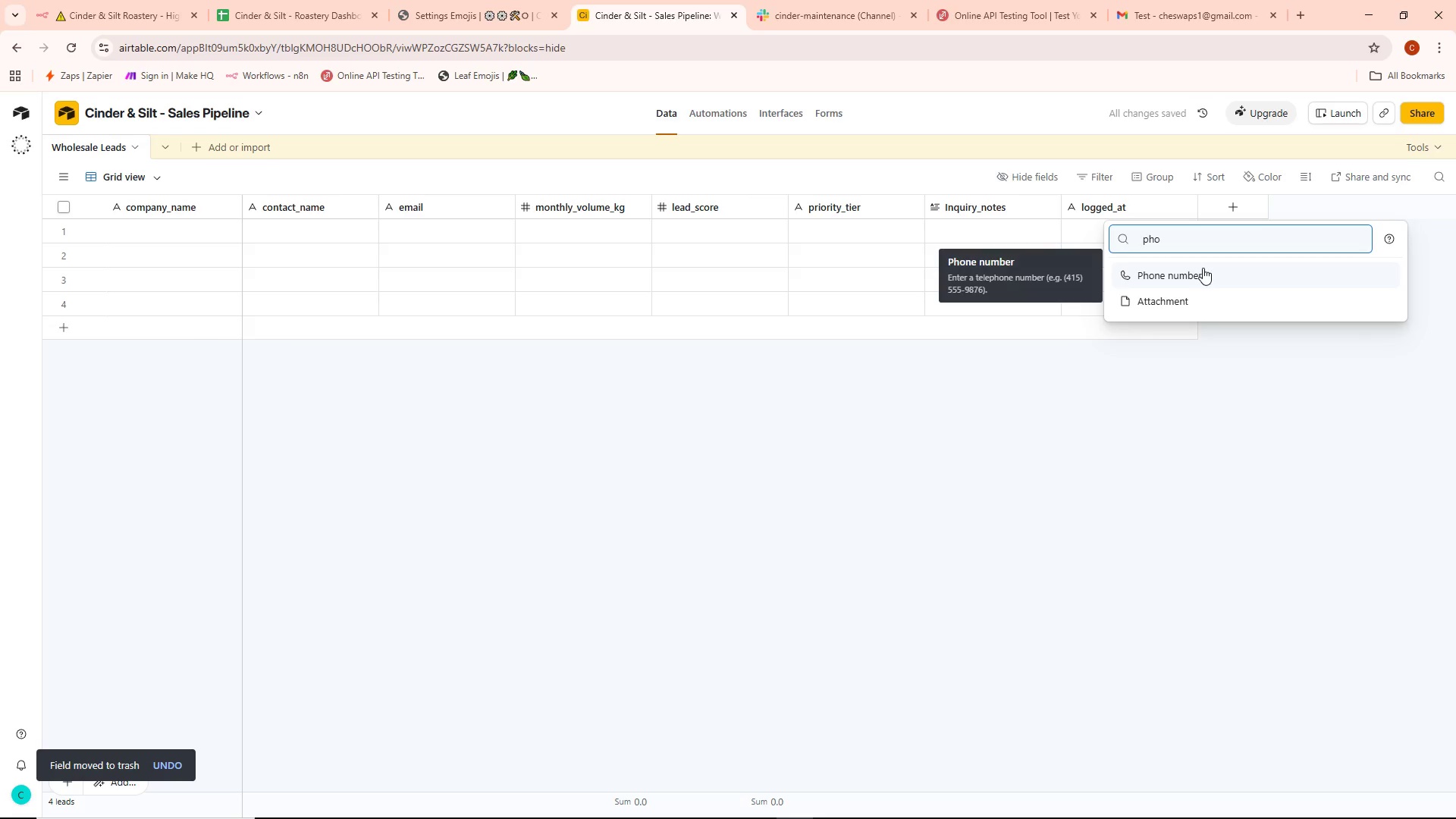 
key(Backspace)
 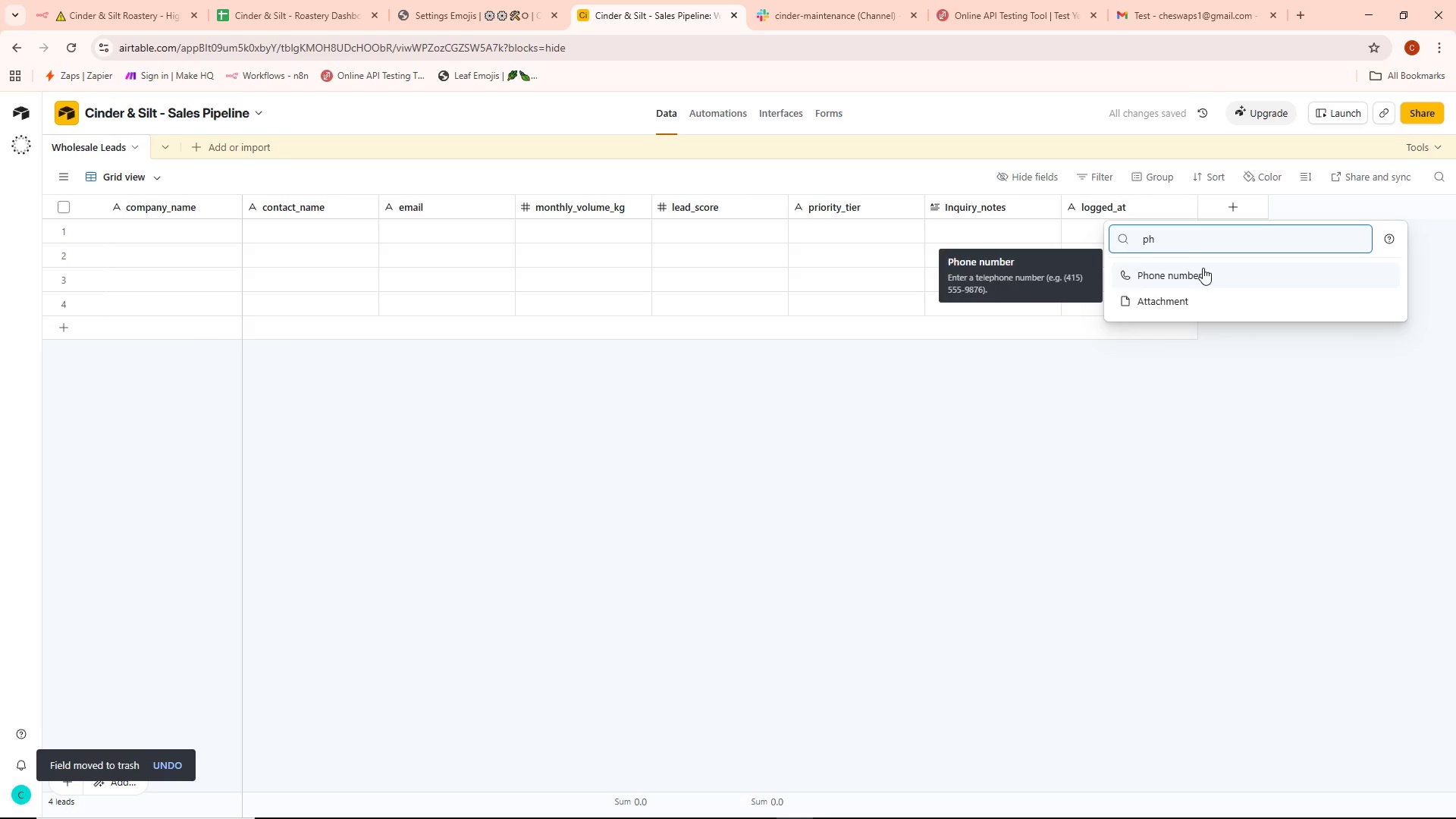 
key(Backspace)
 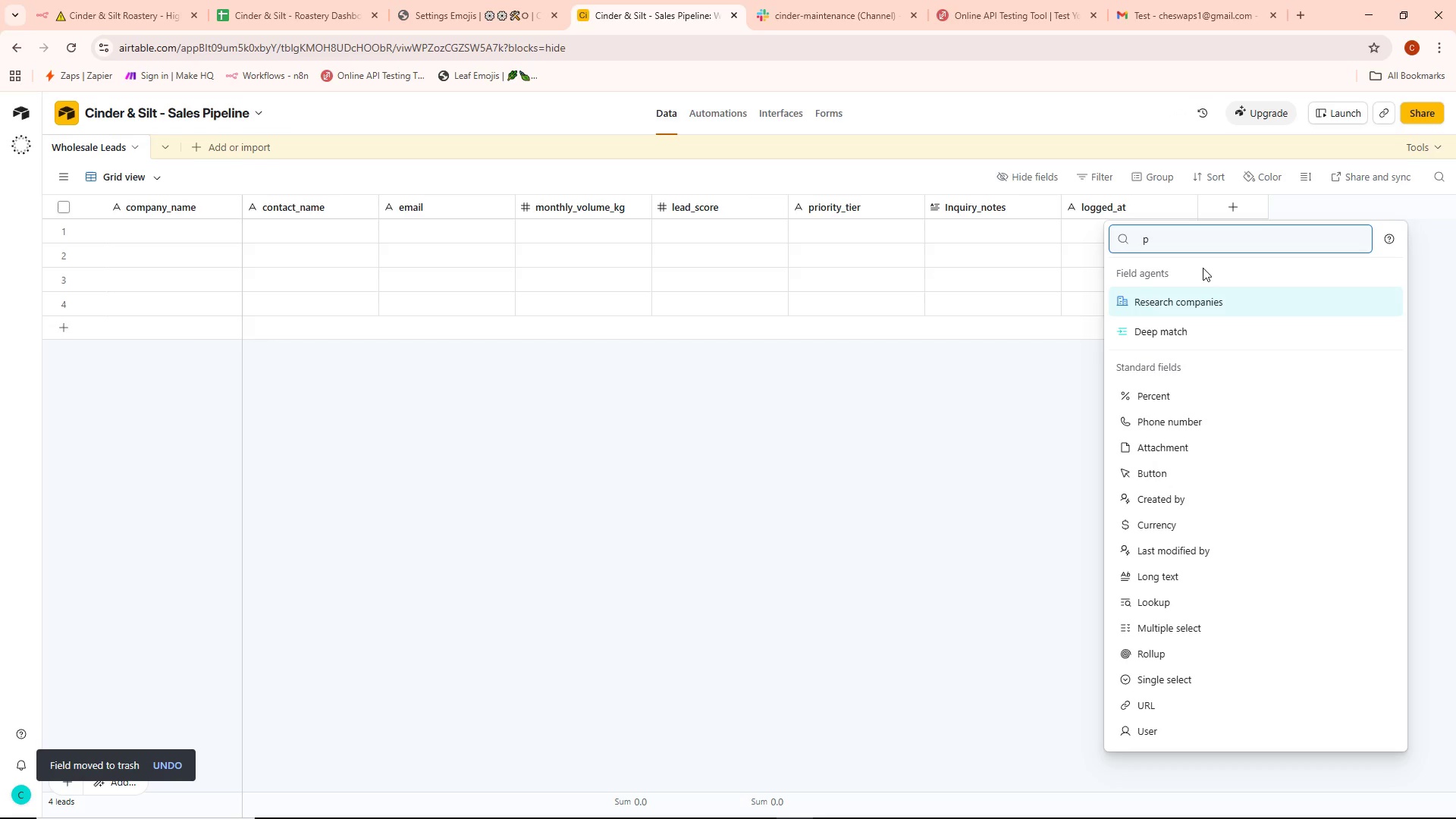 
key(Backspace)
 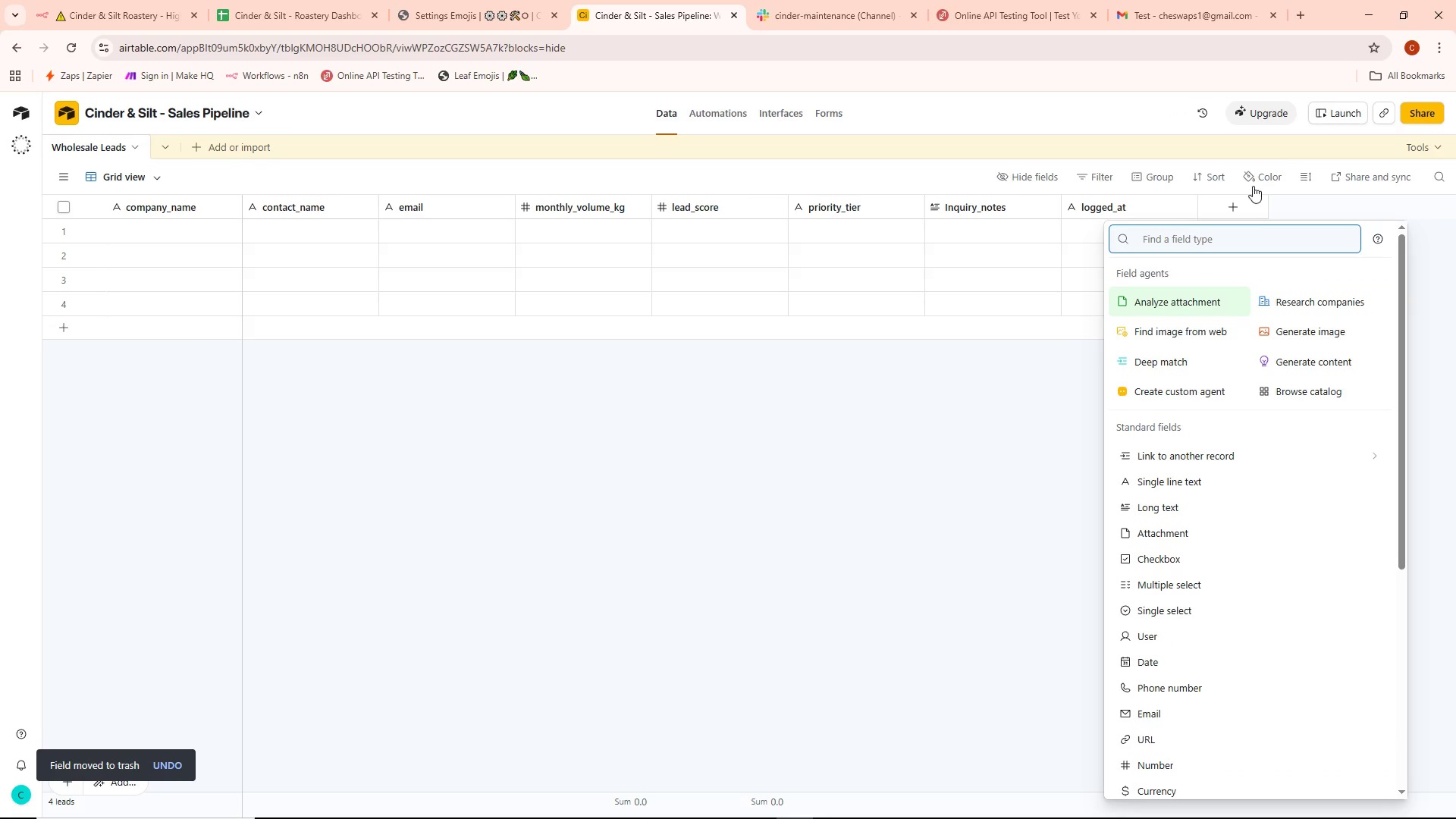 
left_click([1241, 205])
 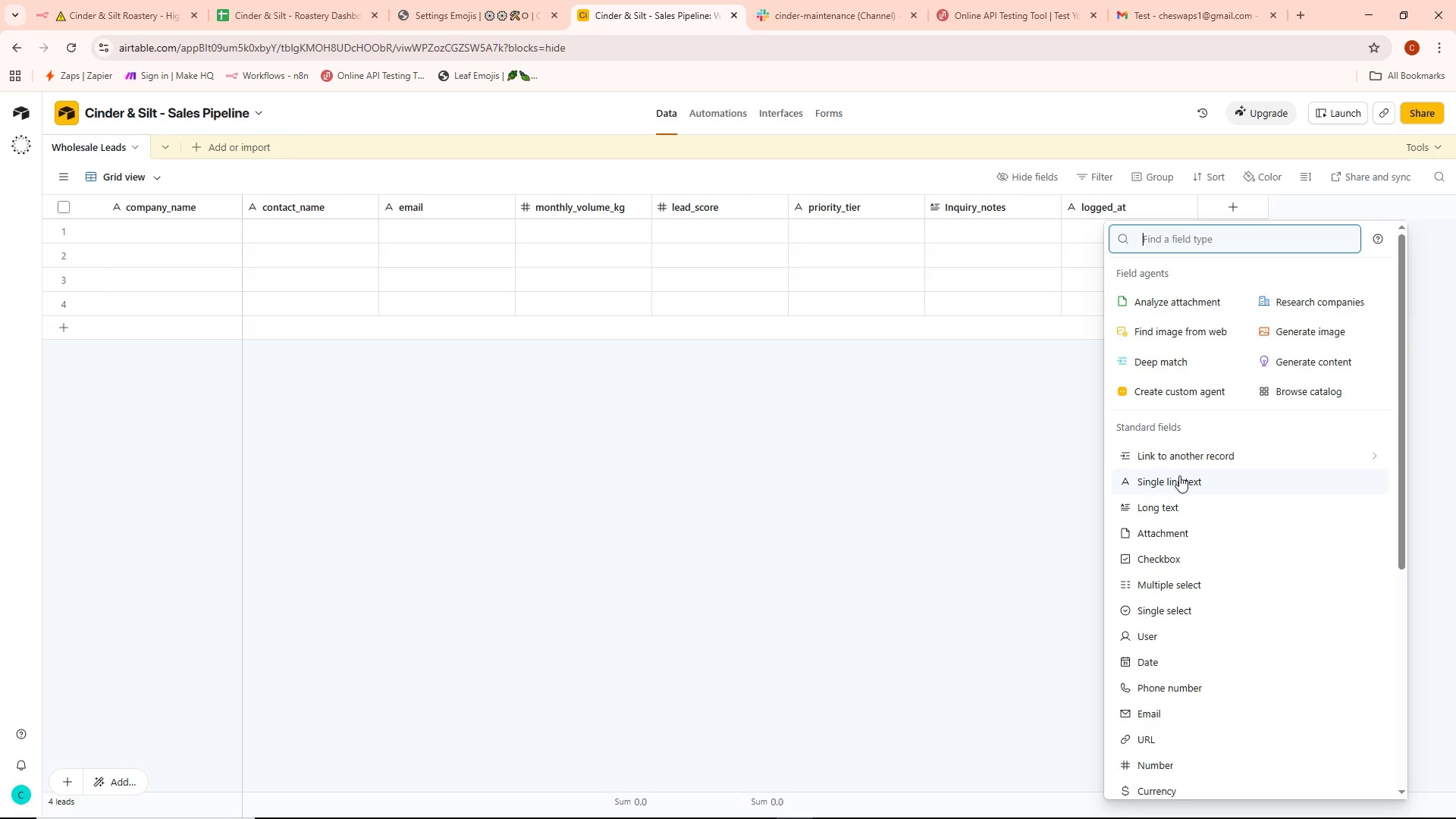 
left_click([1176, 484])
 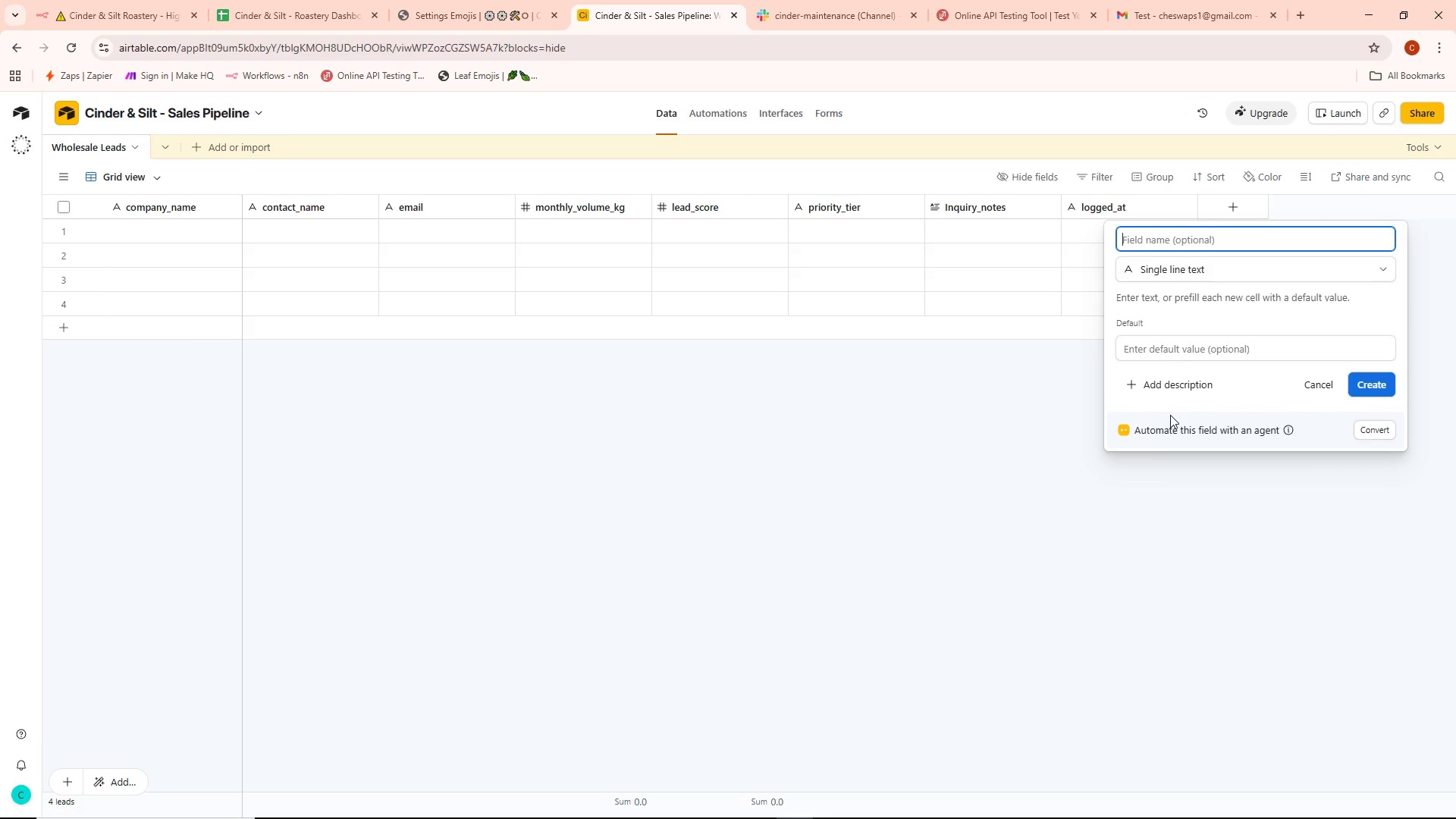 
type(phone)
 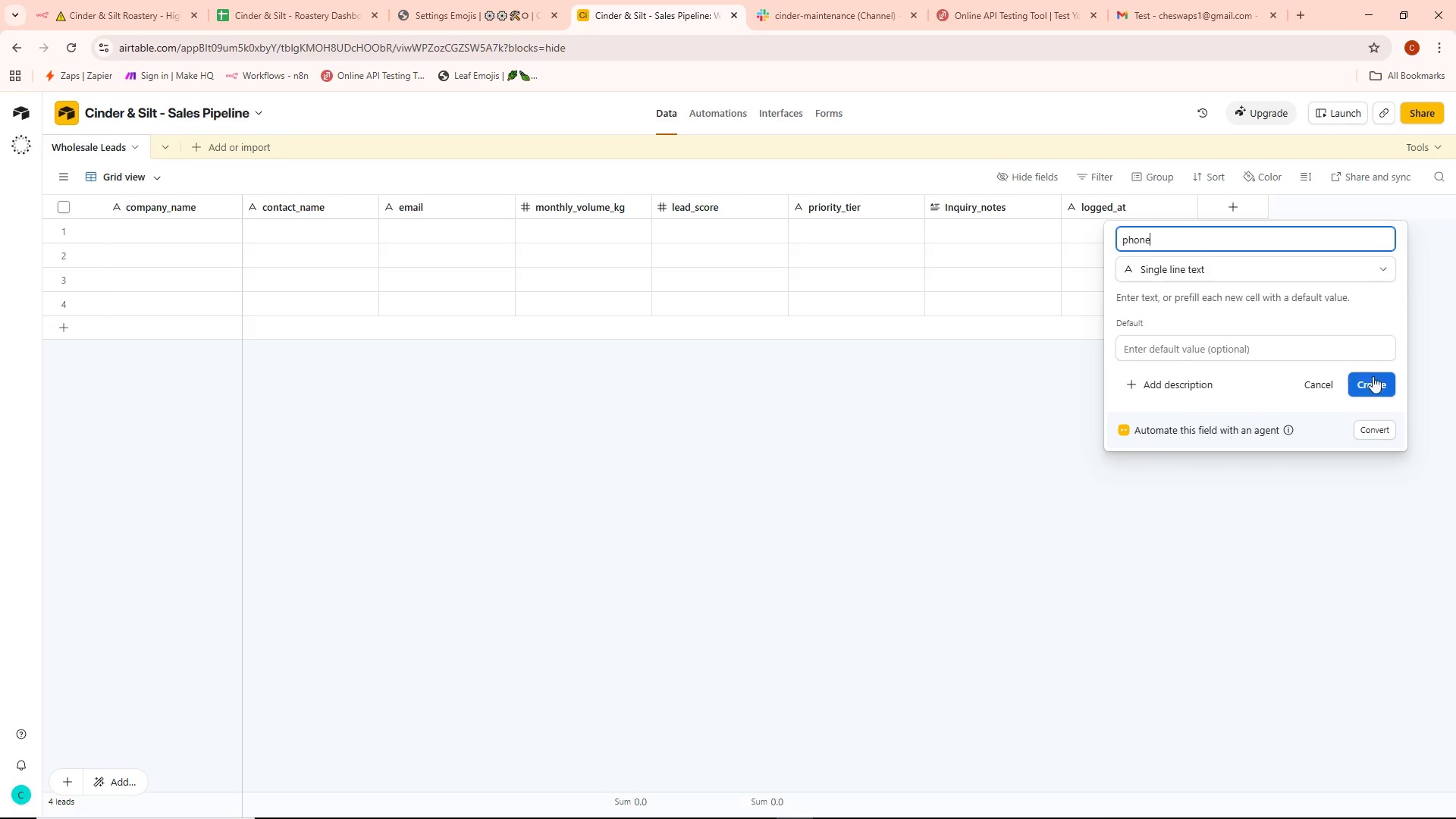 
left_click([1388, 390])
 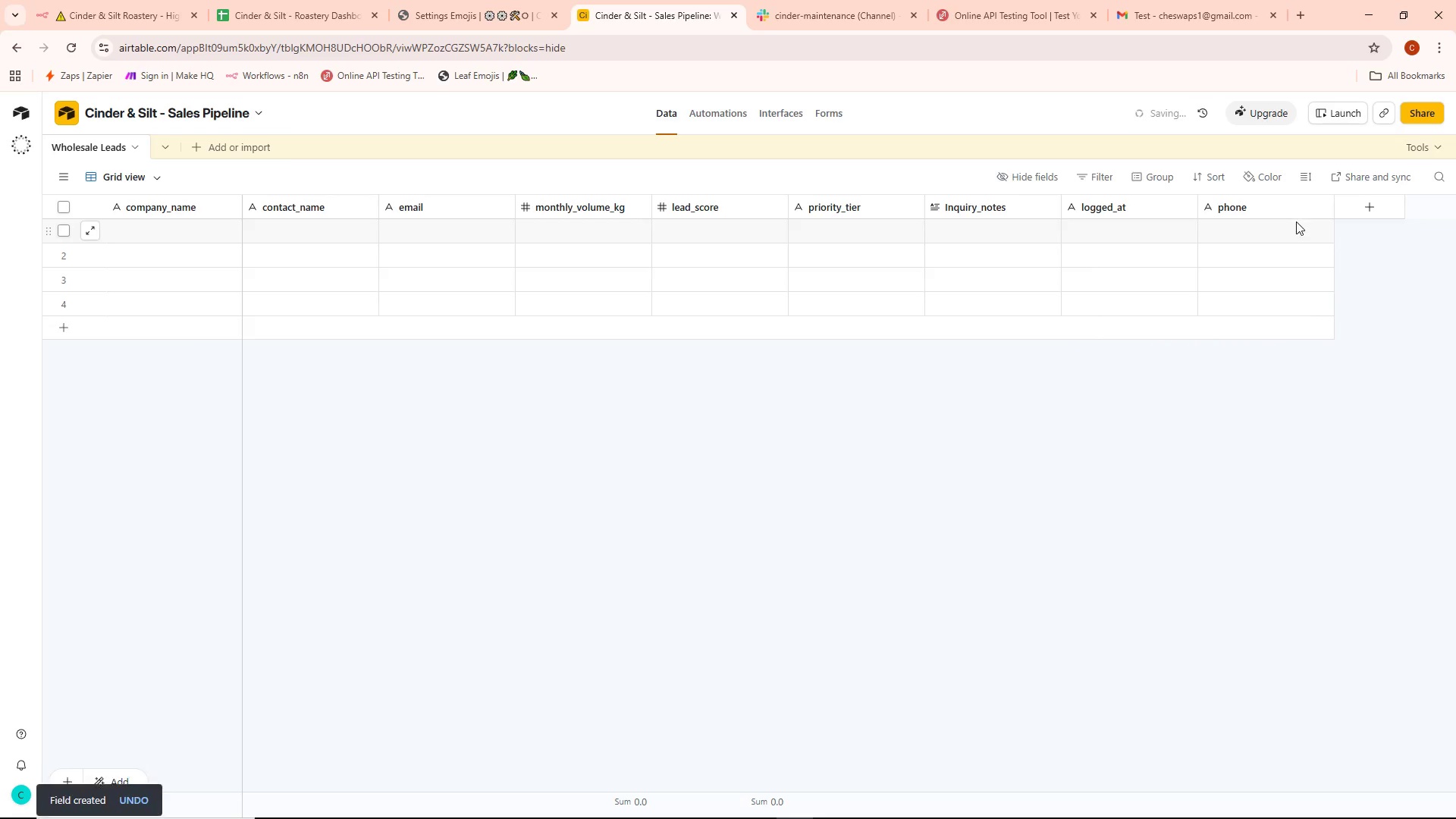 
left_click_drag(start_coordinate=[1287, 215], to_coordinate=[1006, 196])
 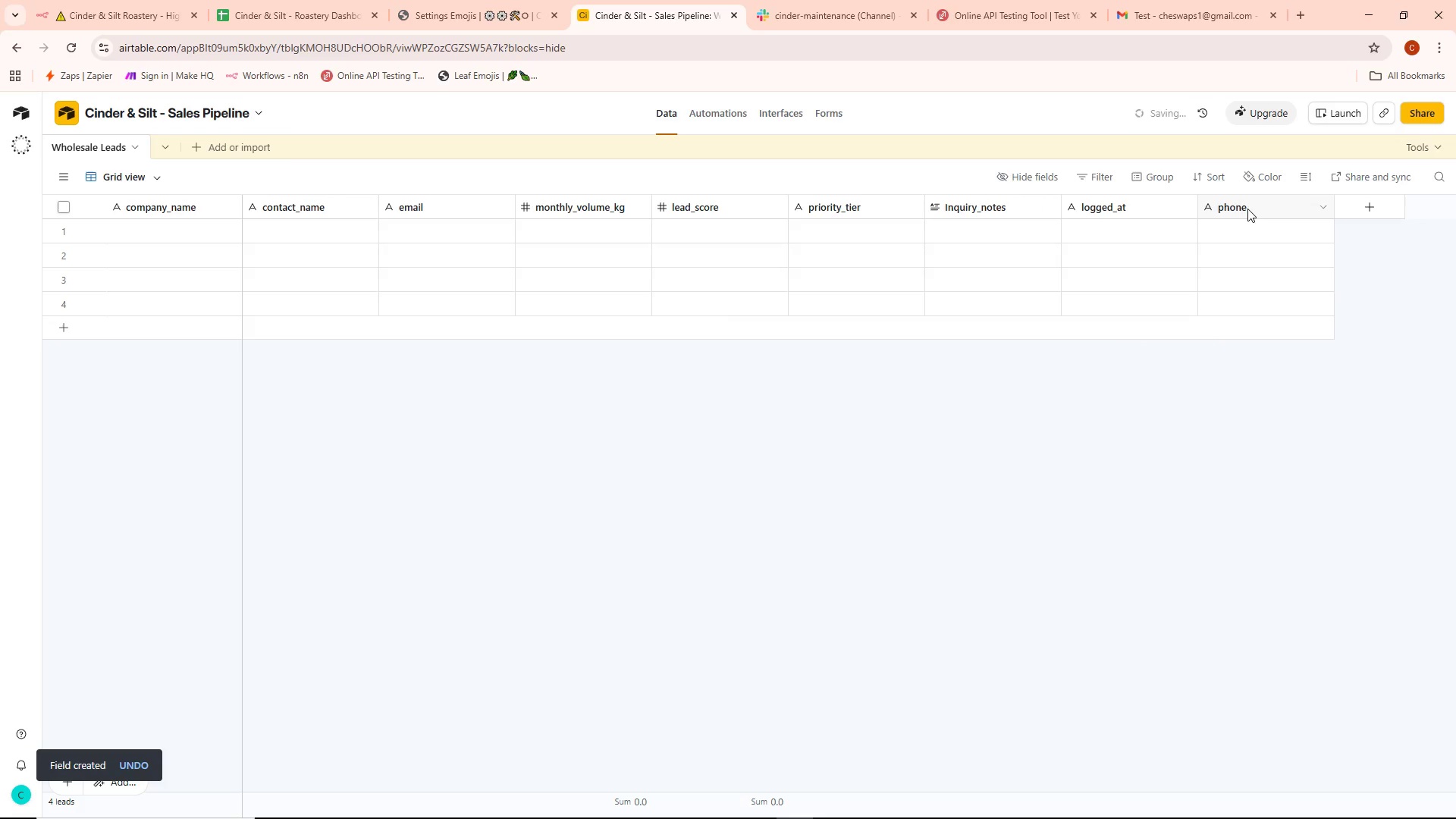 
left_click_drag(start_coordinate=[1248, 209], to_coordinate=[651, 190])
 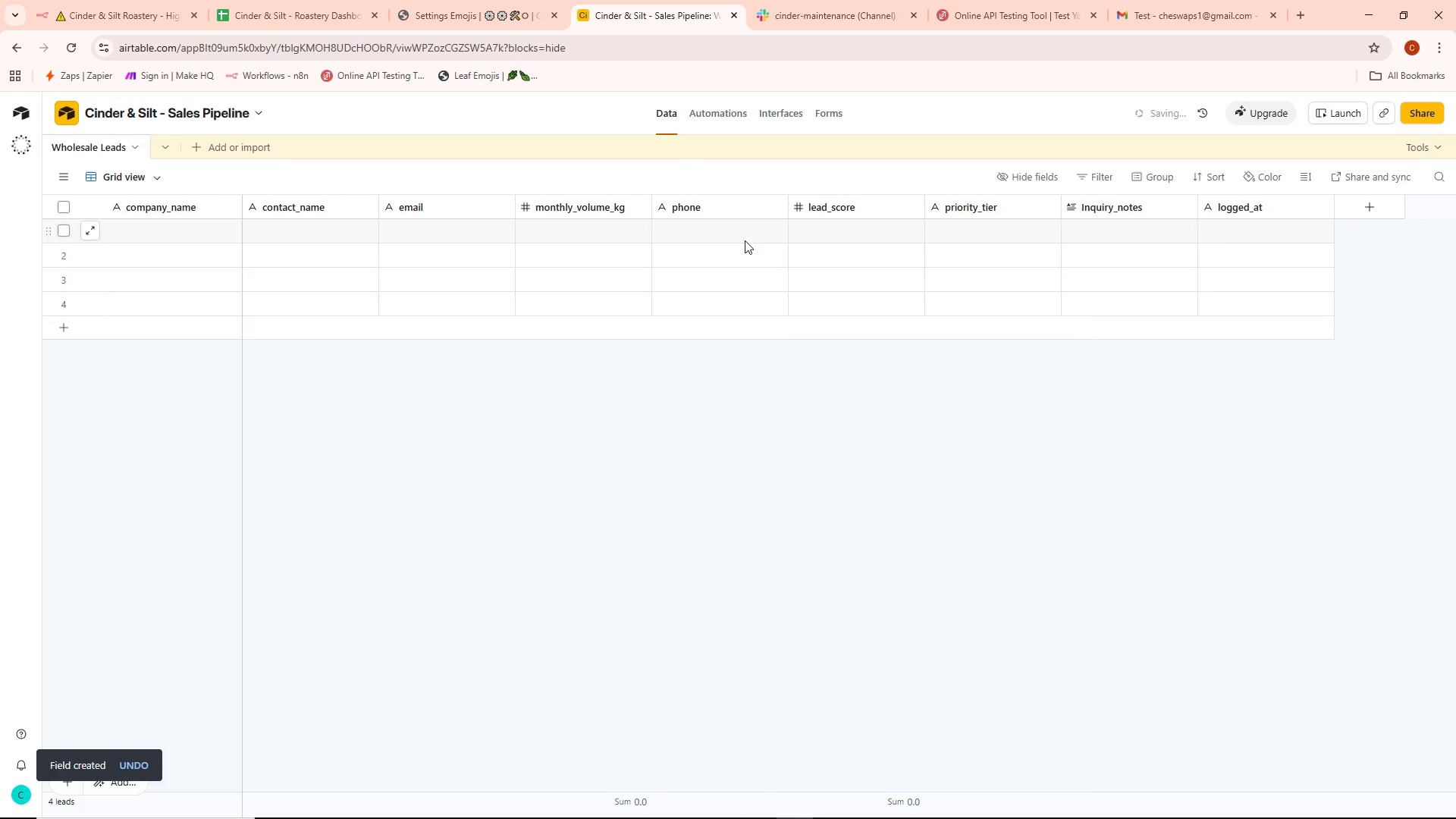 
left_click([845, 444])
 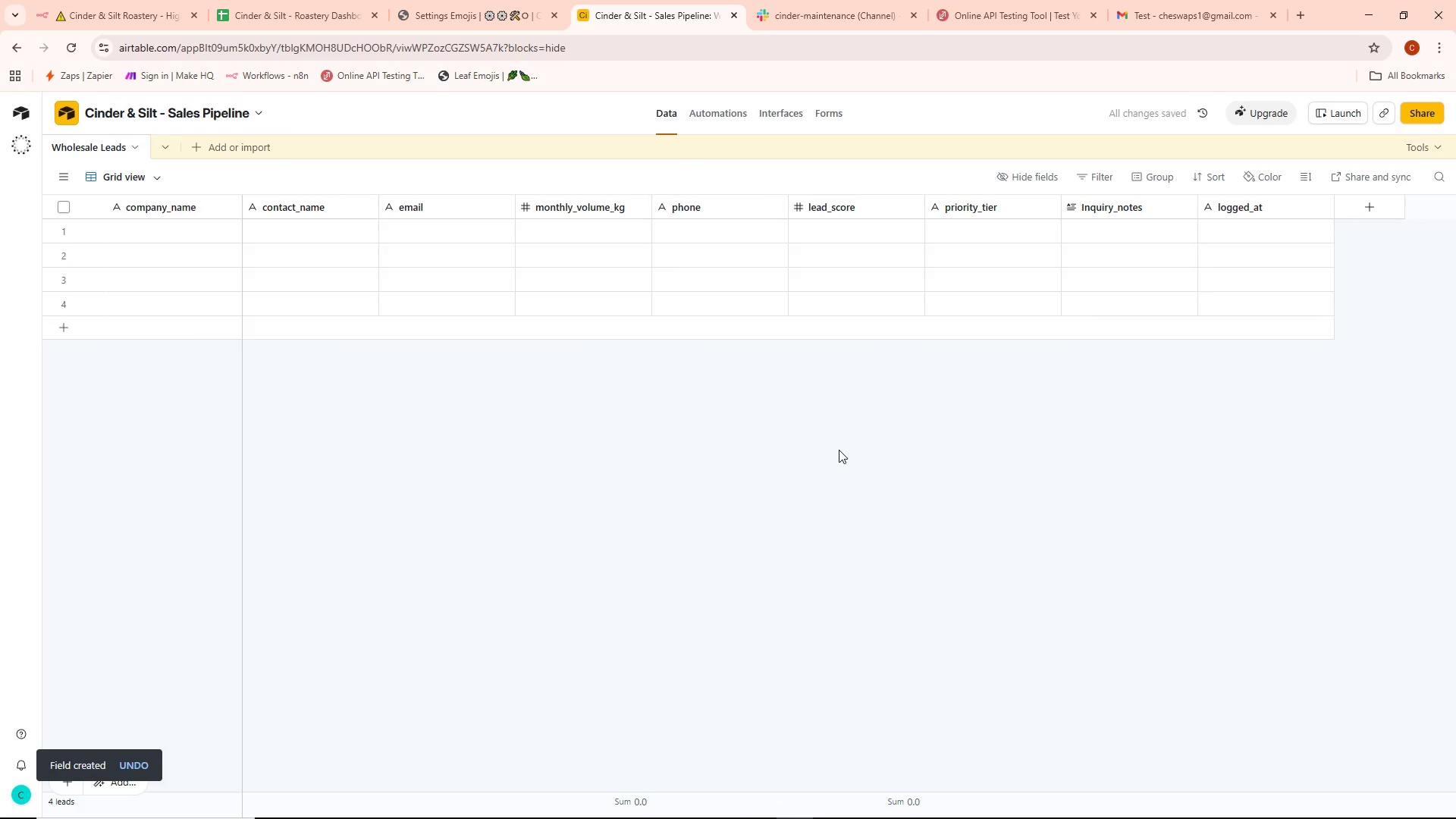 
key(Alt+AltLeft)
 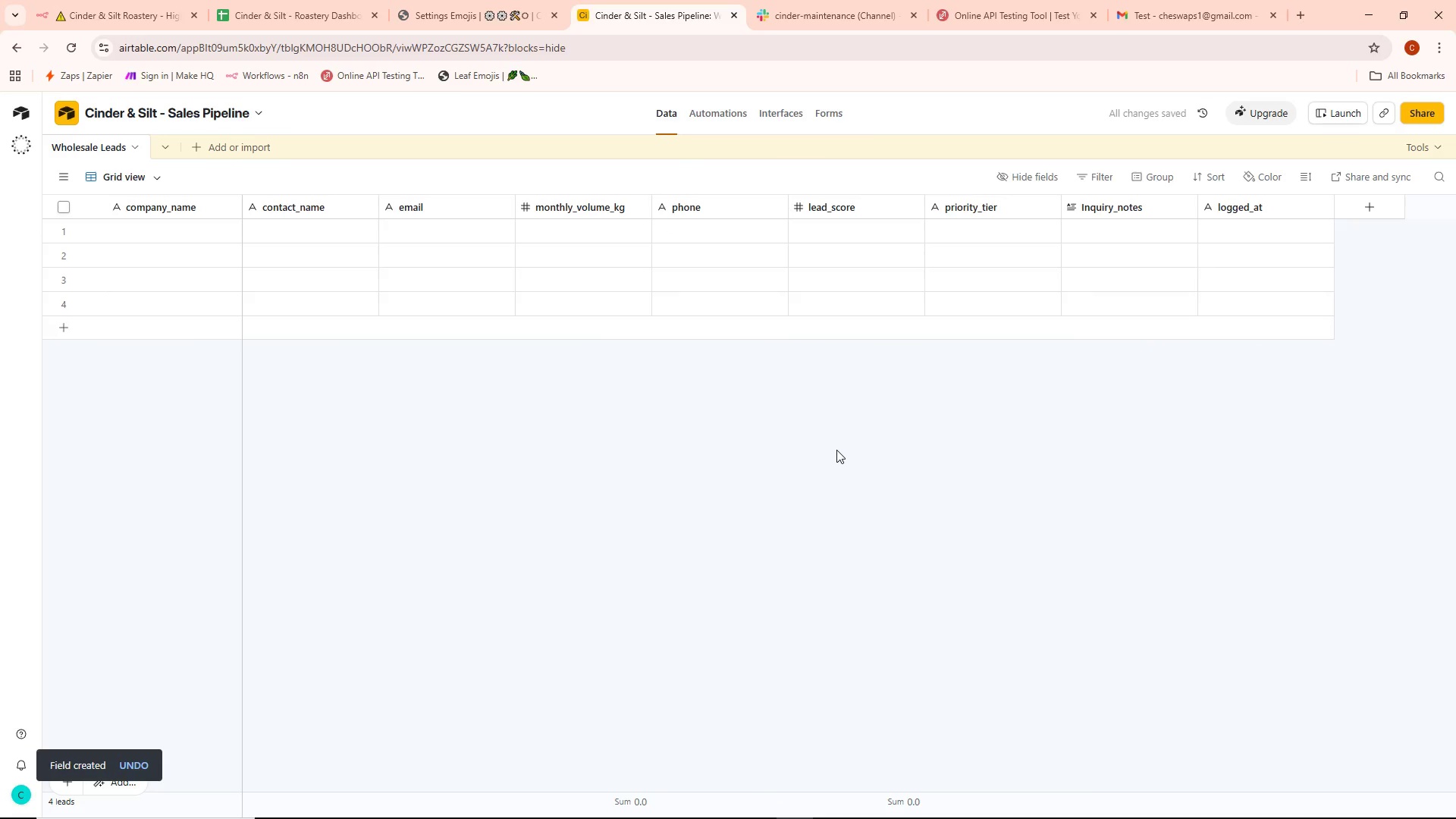 
key(Alt+Tab)